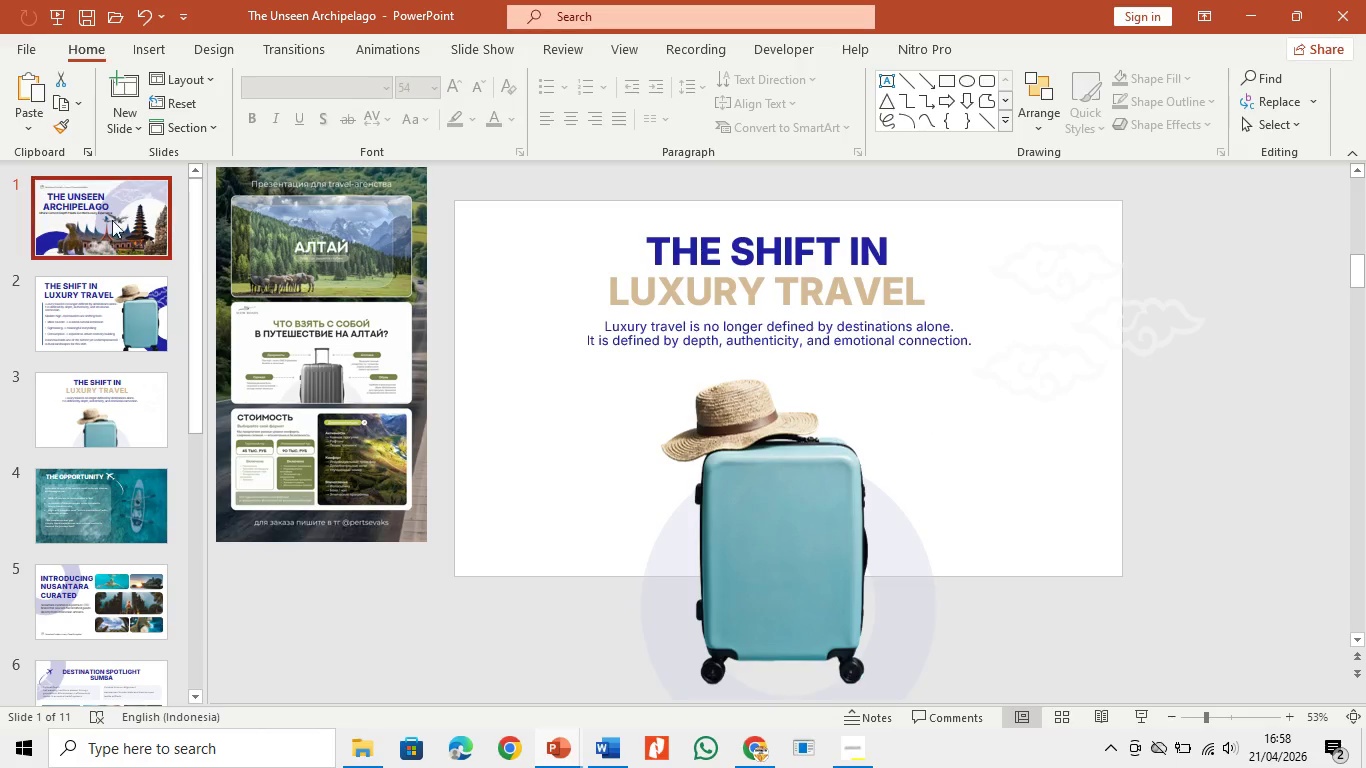 
left_click([96, 213])
 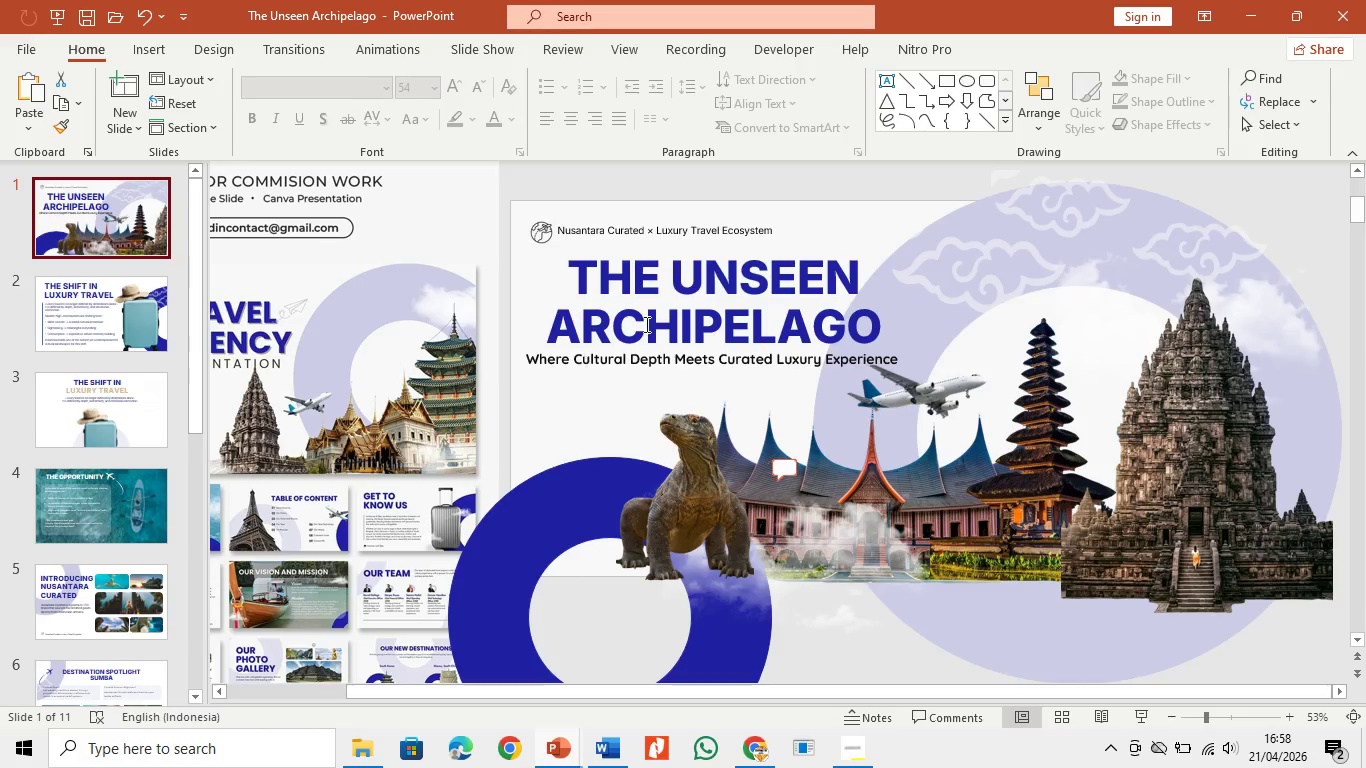 
left_click([723, 316])
 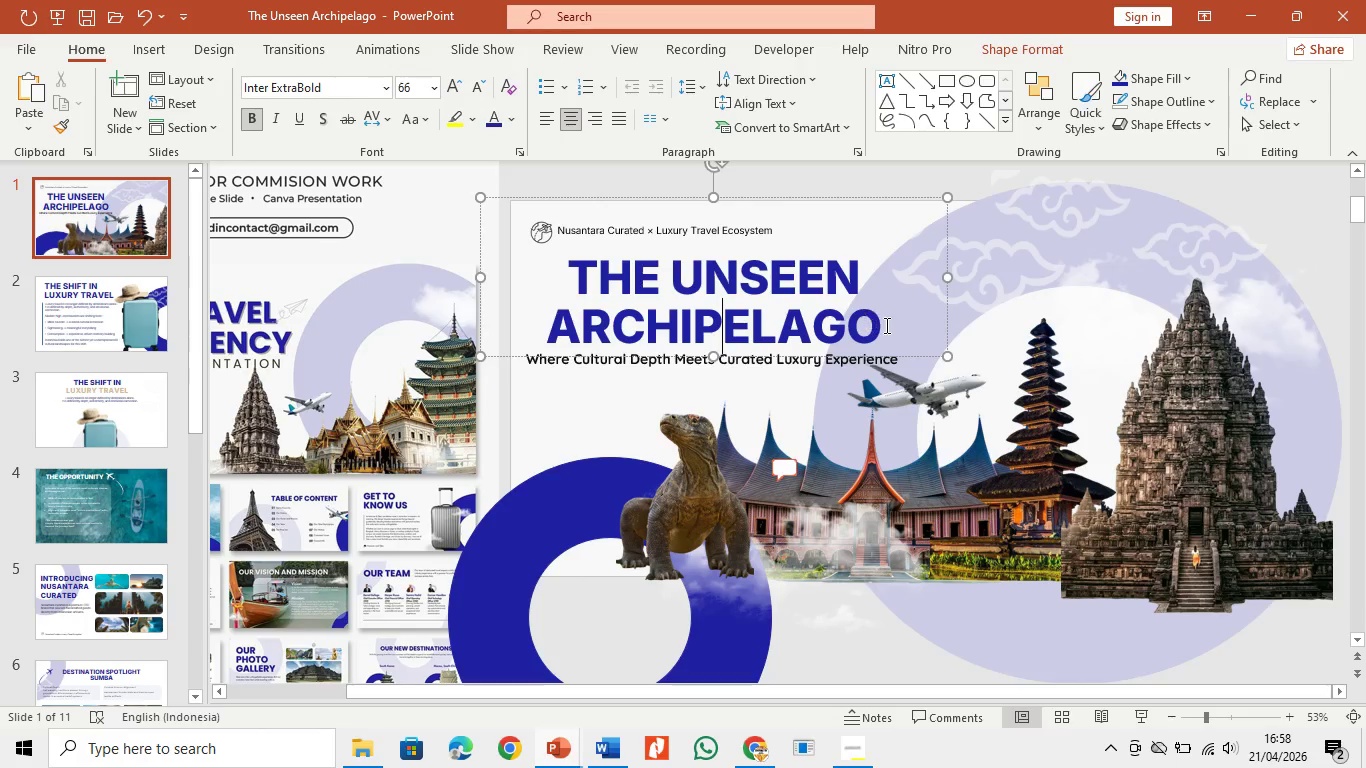 
left_click_drag(start_coordinate=[885, 325], to_coordinate=[537, 329])
 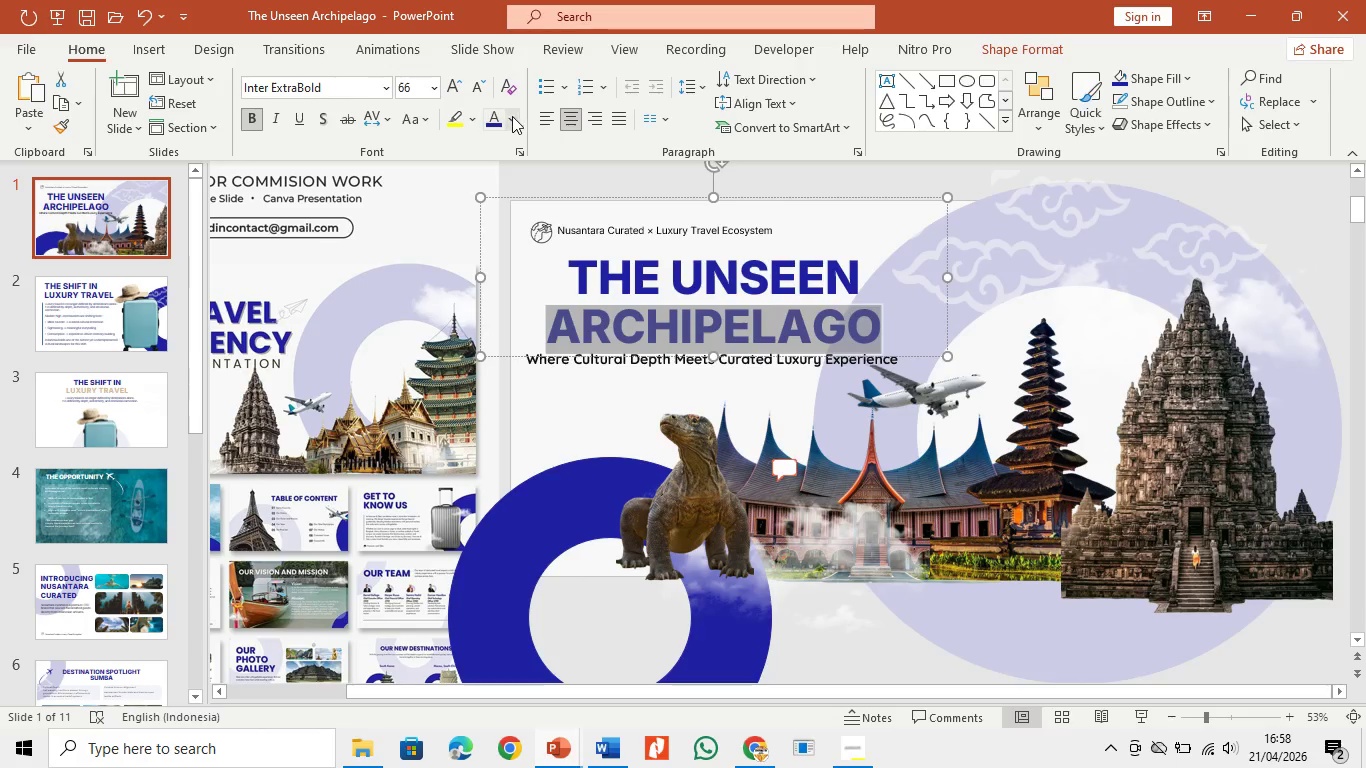 
left_click([512, 116])
 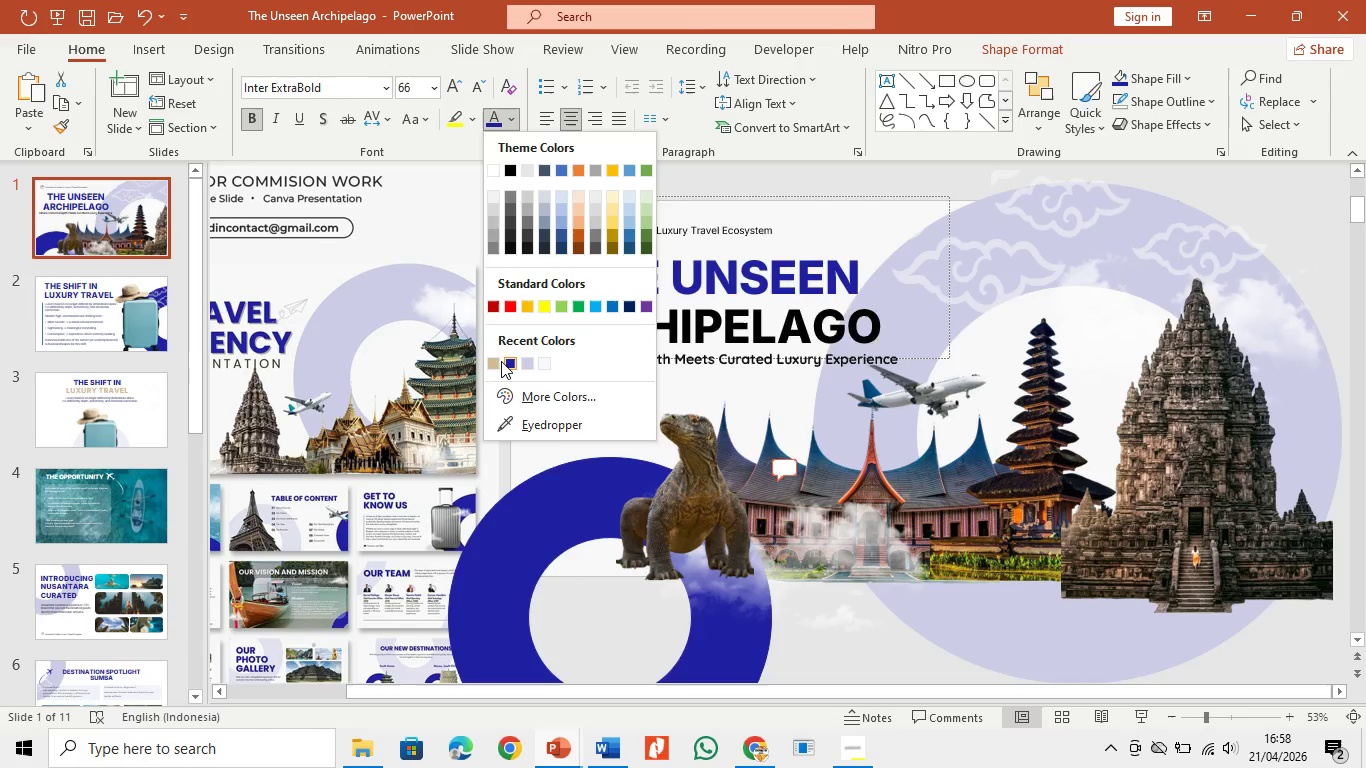 
left_click([495, 364])
 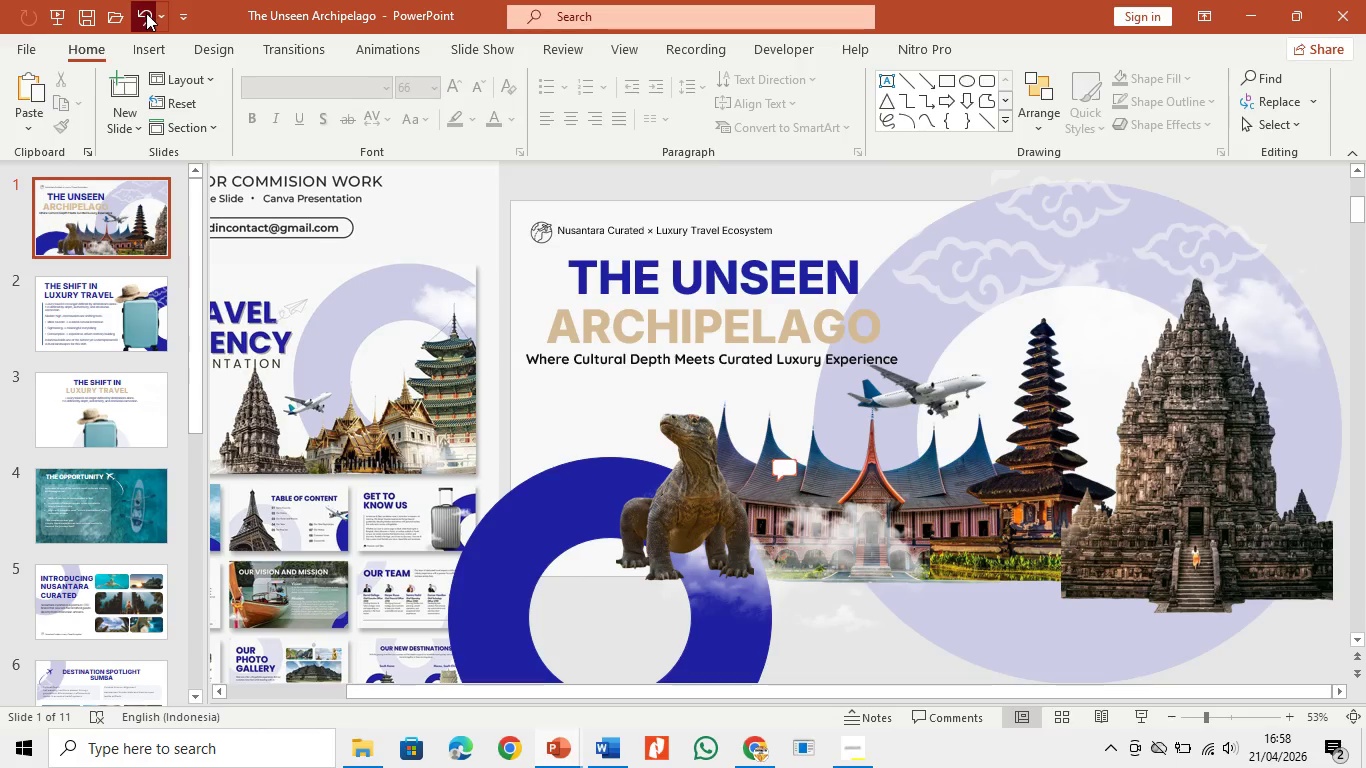 
left_click([113, 427])
 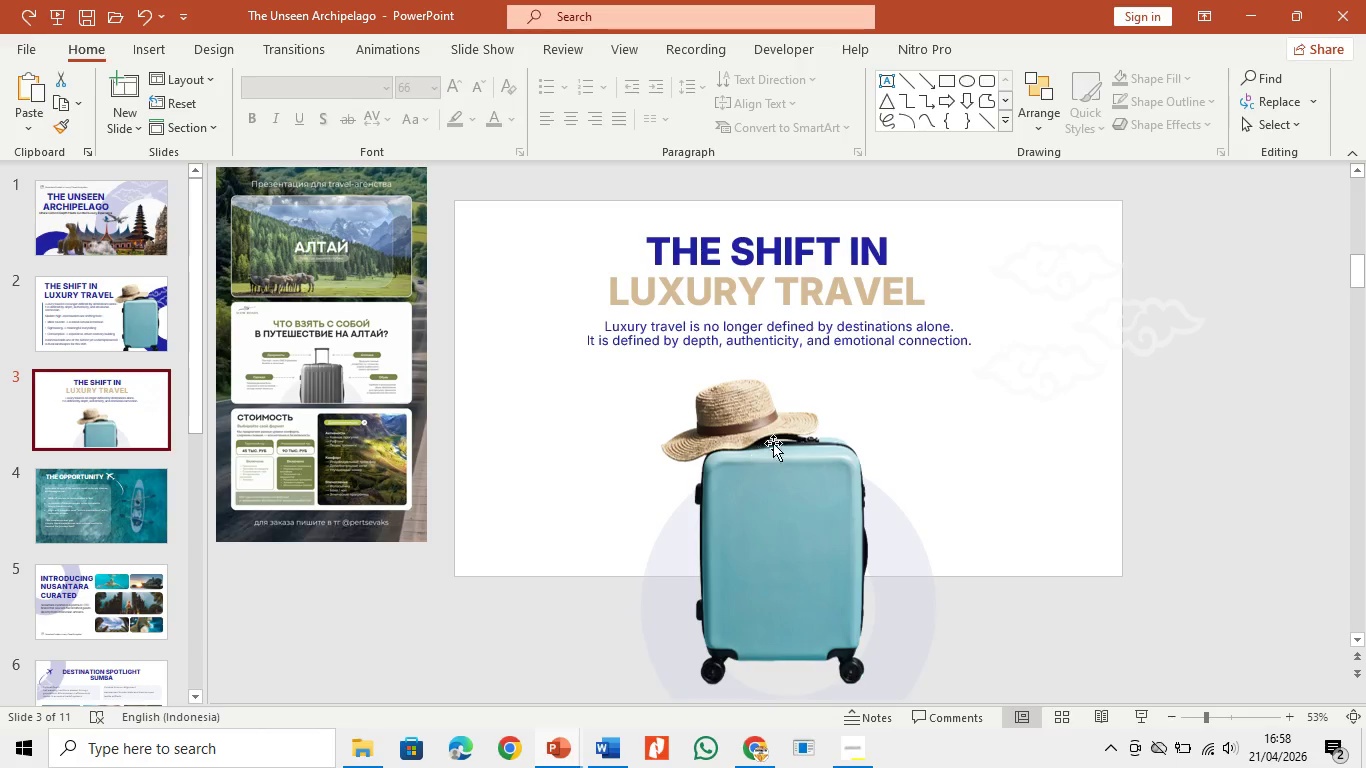 
left_click([933, 412])
 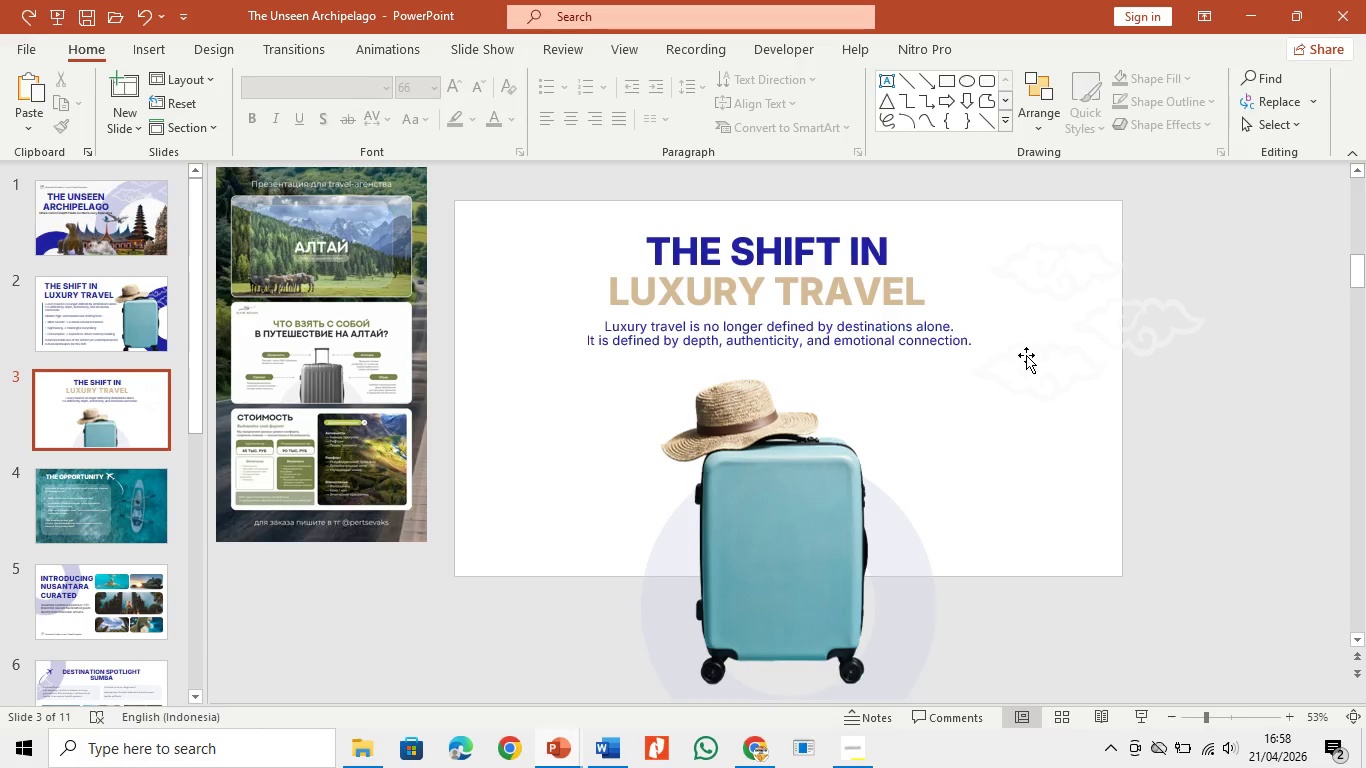 
left_click_drag(start_coordinate=[1026, 355], to_coordinate=[1032, 353])
 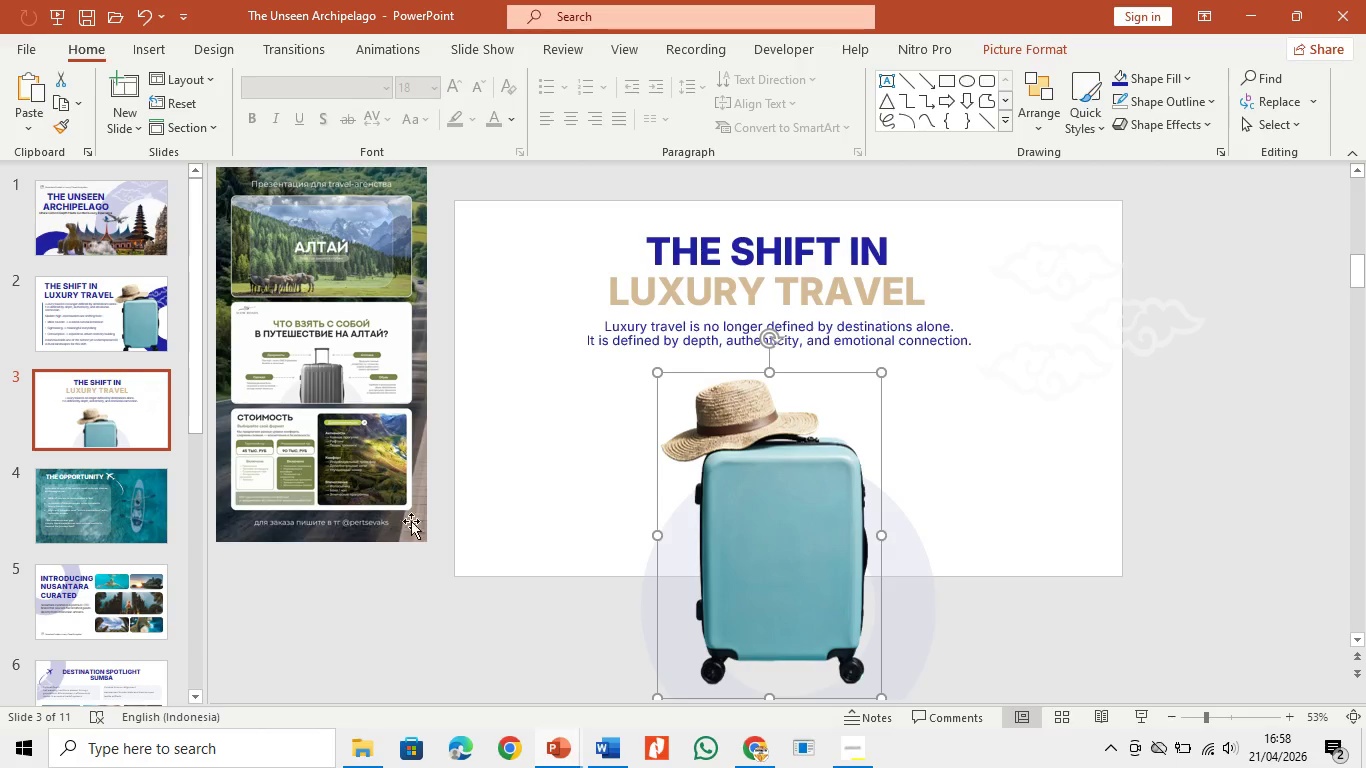 
left_click_drag(start_coordinate=[794, 568], to_coordinate=[794, 562])
 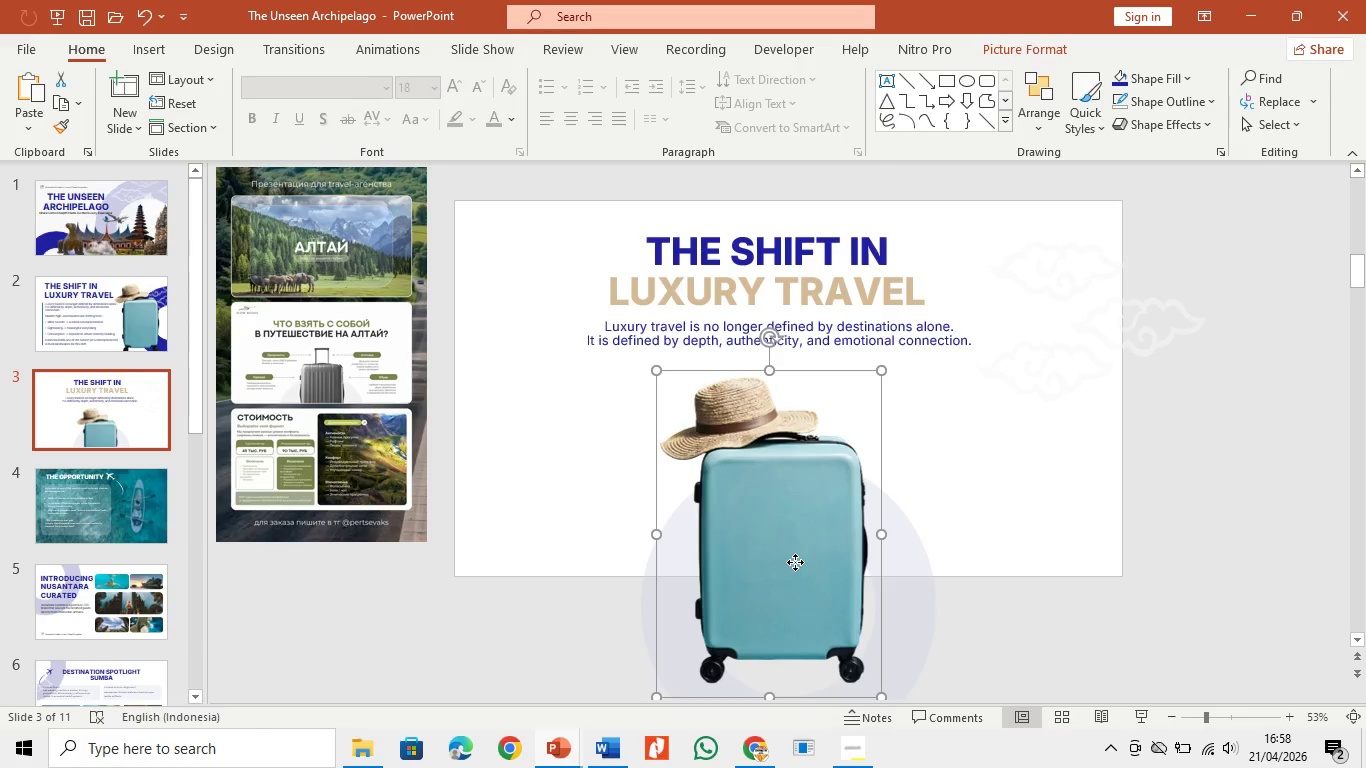 
left_click_drag(start_coordinate=[795, 562], to_coordinate=[802, 560])
 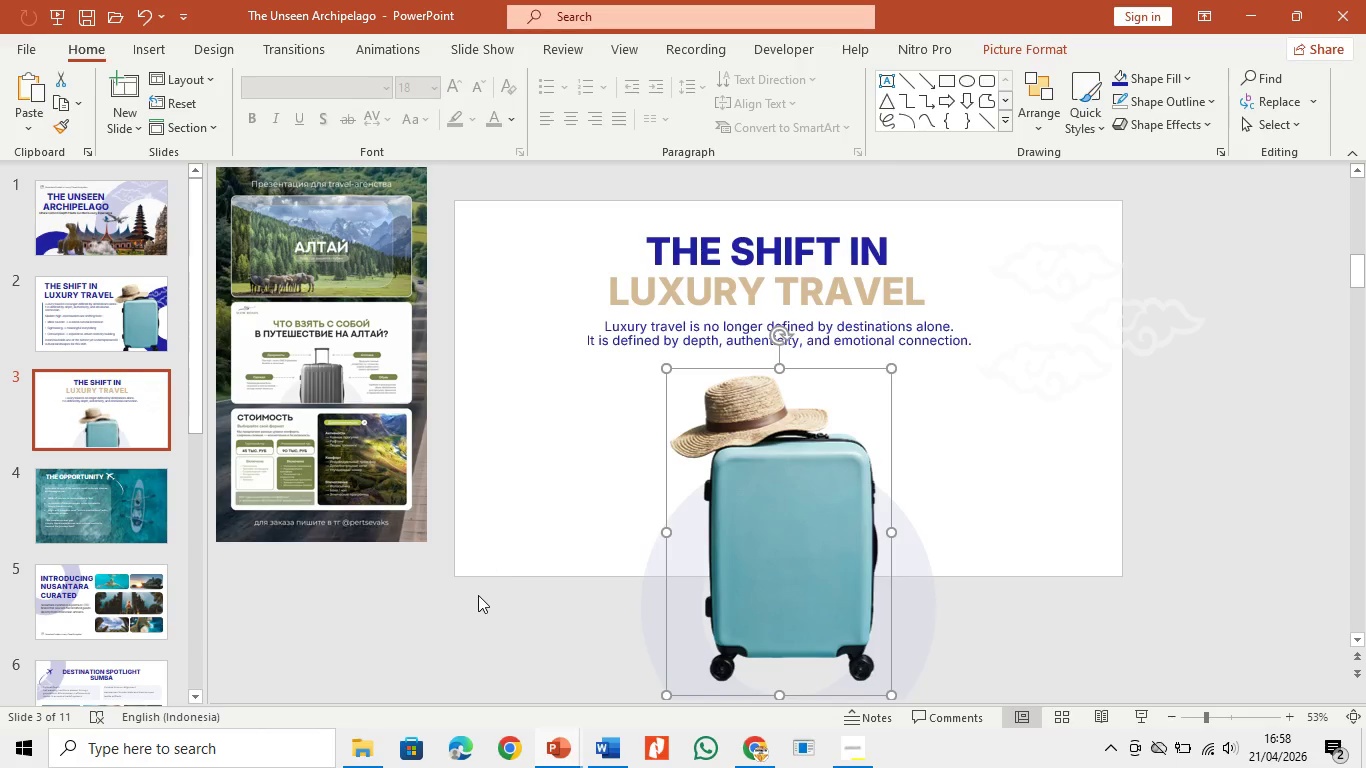 
left_click([478, 595])
 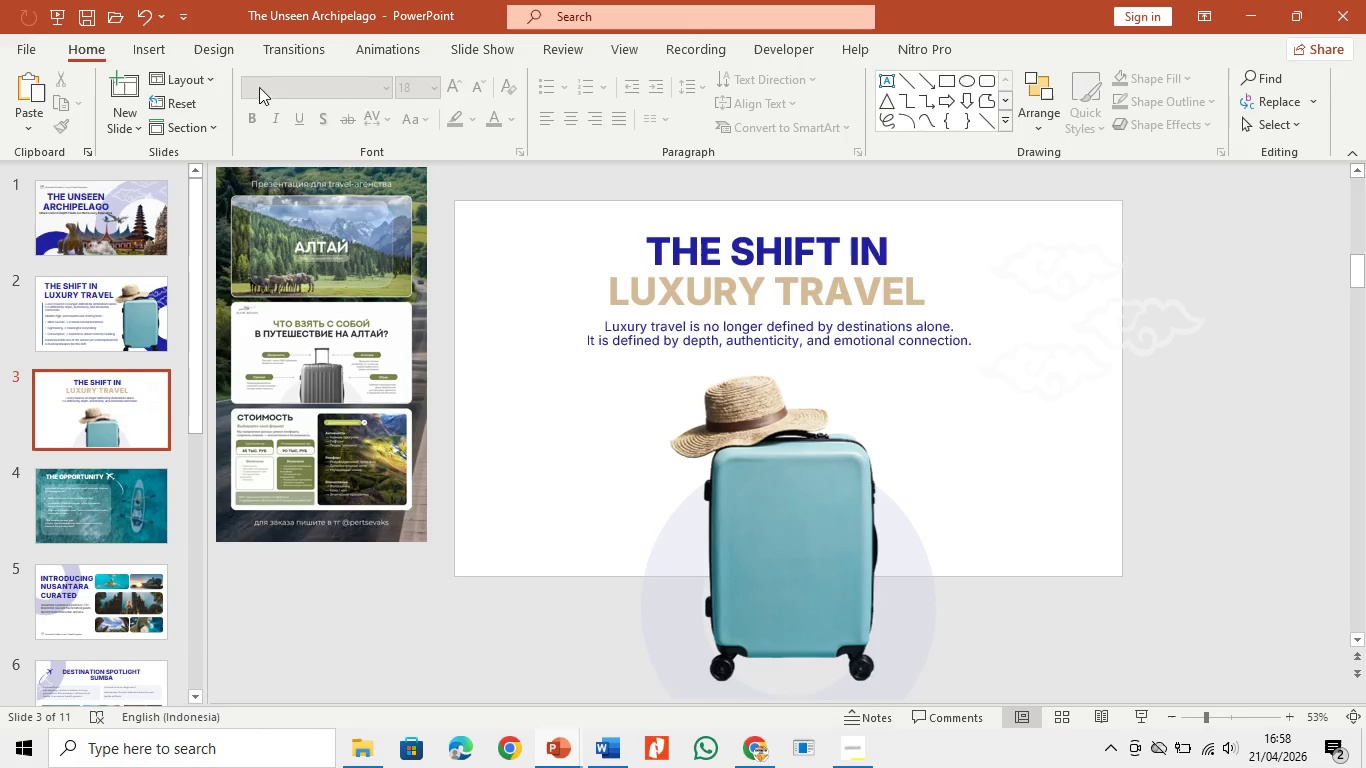 
left_click([174, 50])
 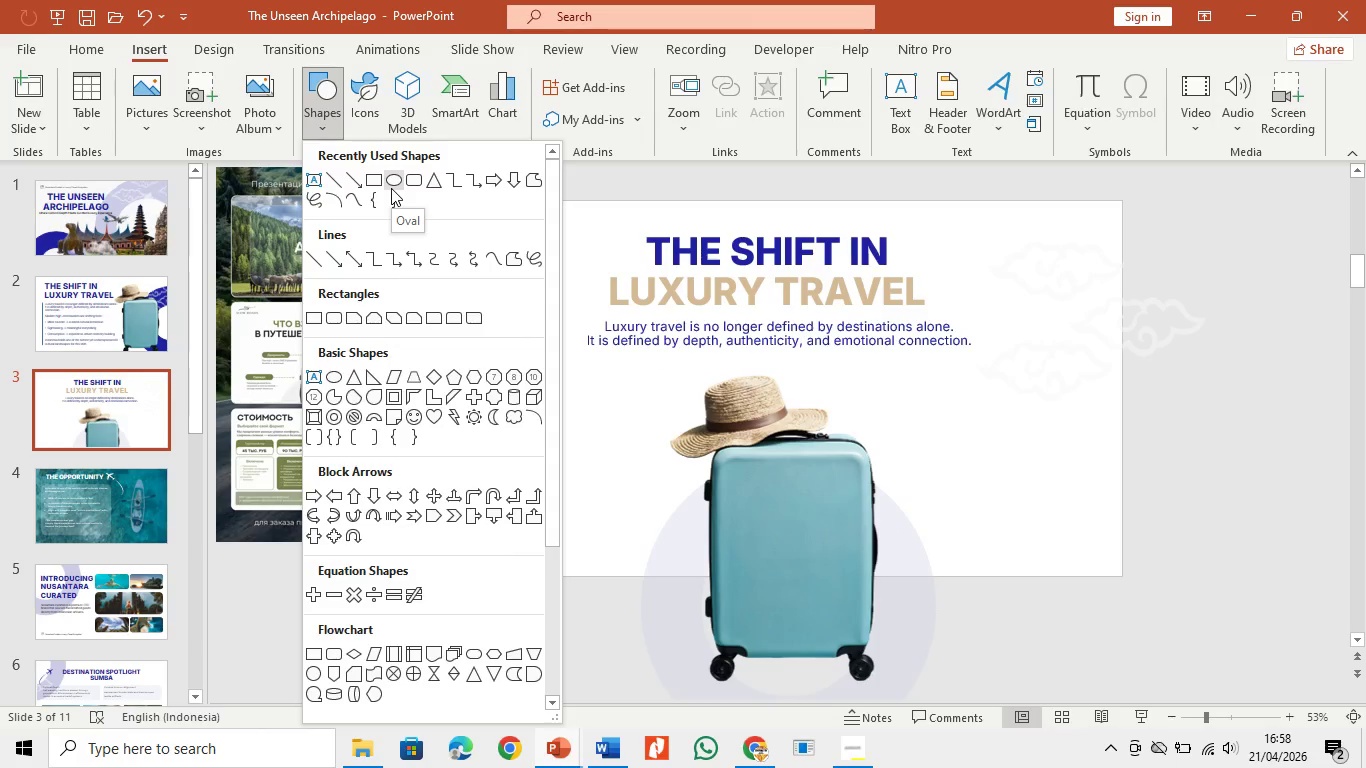 
left_click([393, 178])
 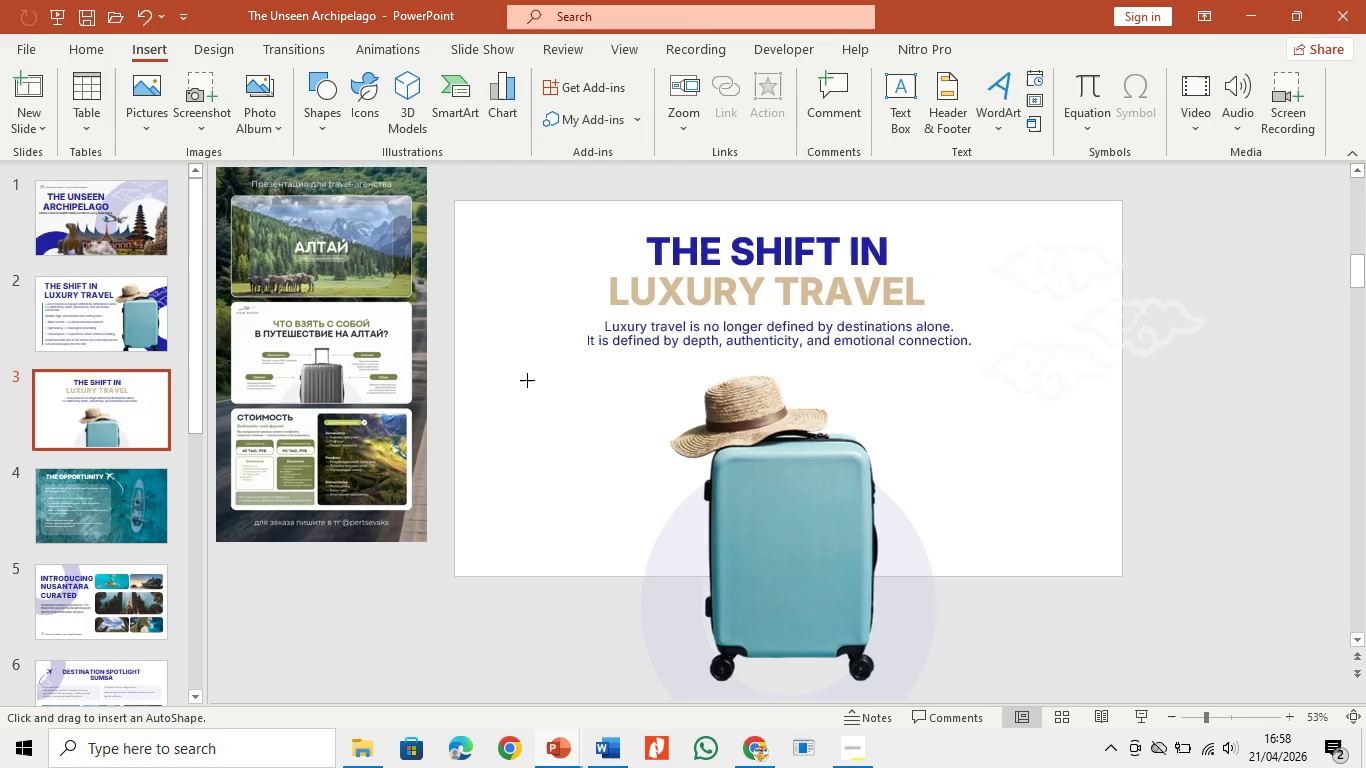 
left_click_drag(start_coordinate=[524, 378], to_coordinate=[616, 396])
 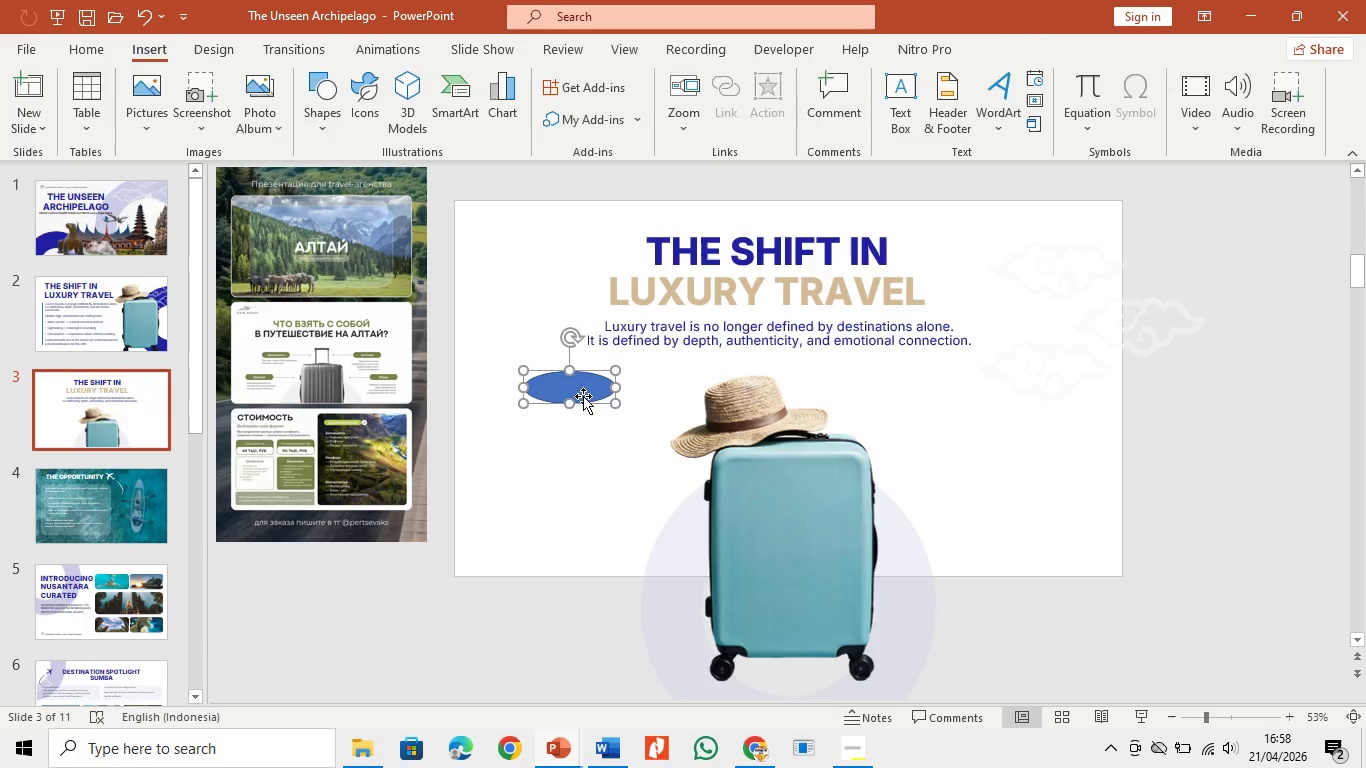 
left_click([582, 393])
 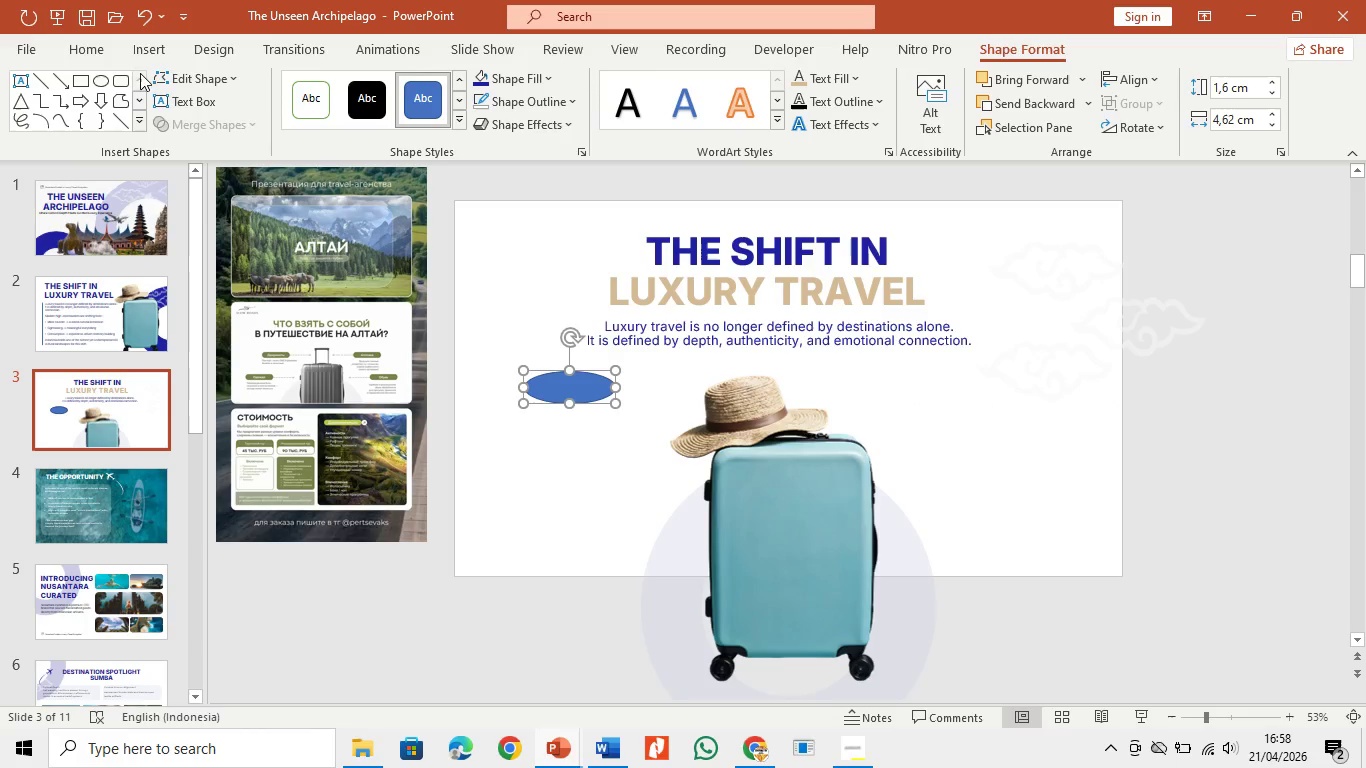 
left_click([117, 80])
 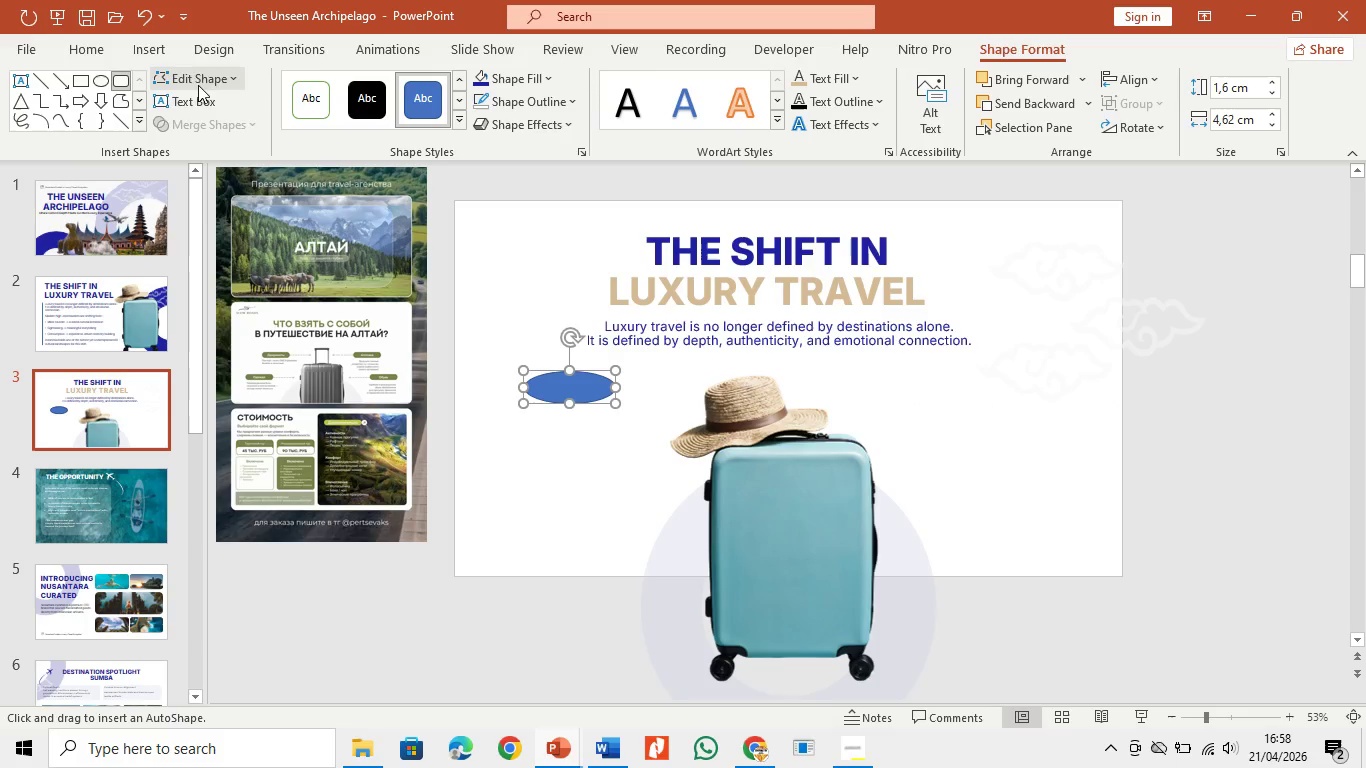 
left_click([200, 85])
 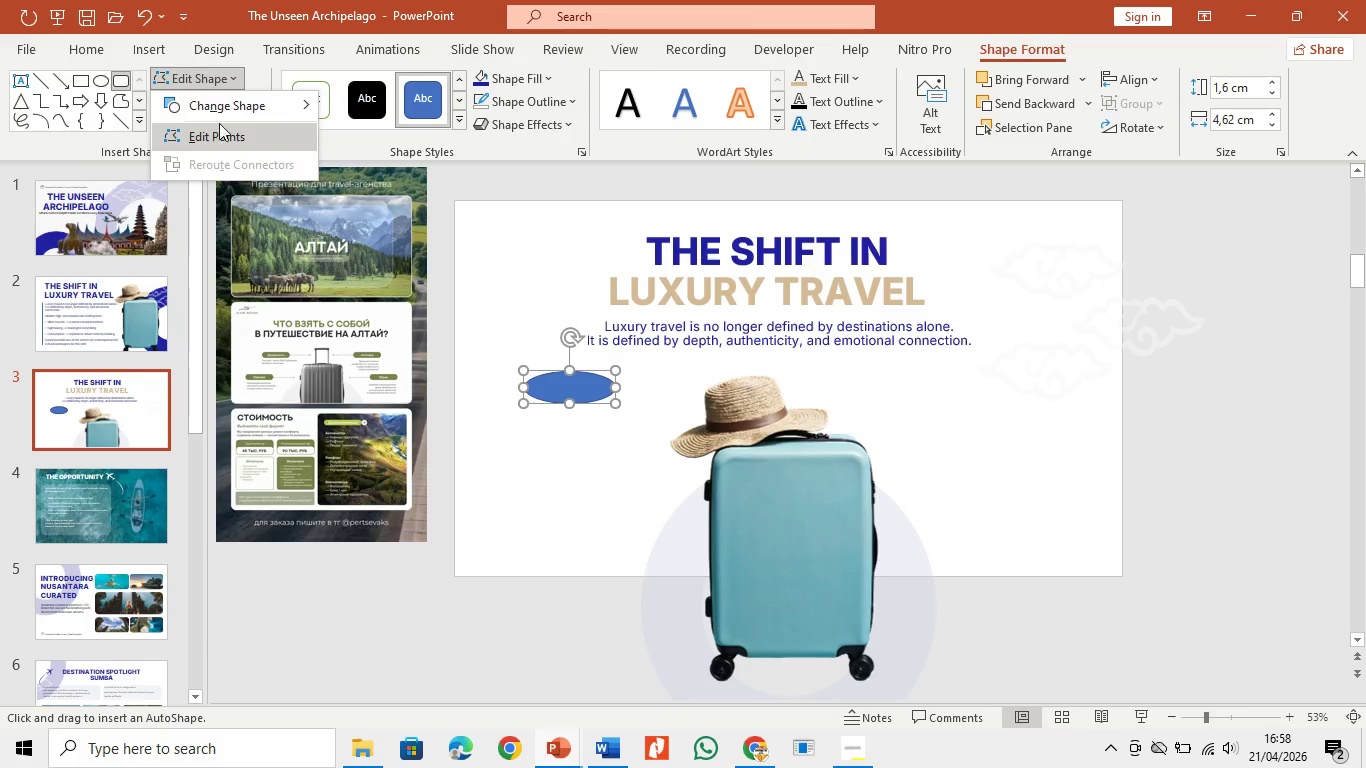 
left_click([223, 107])
 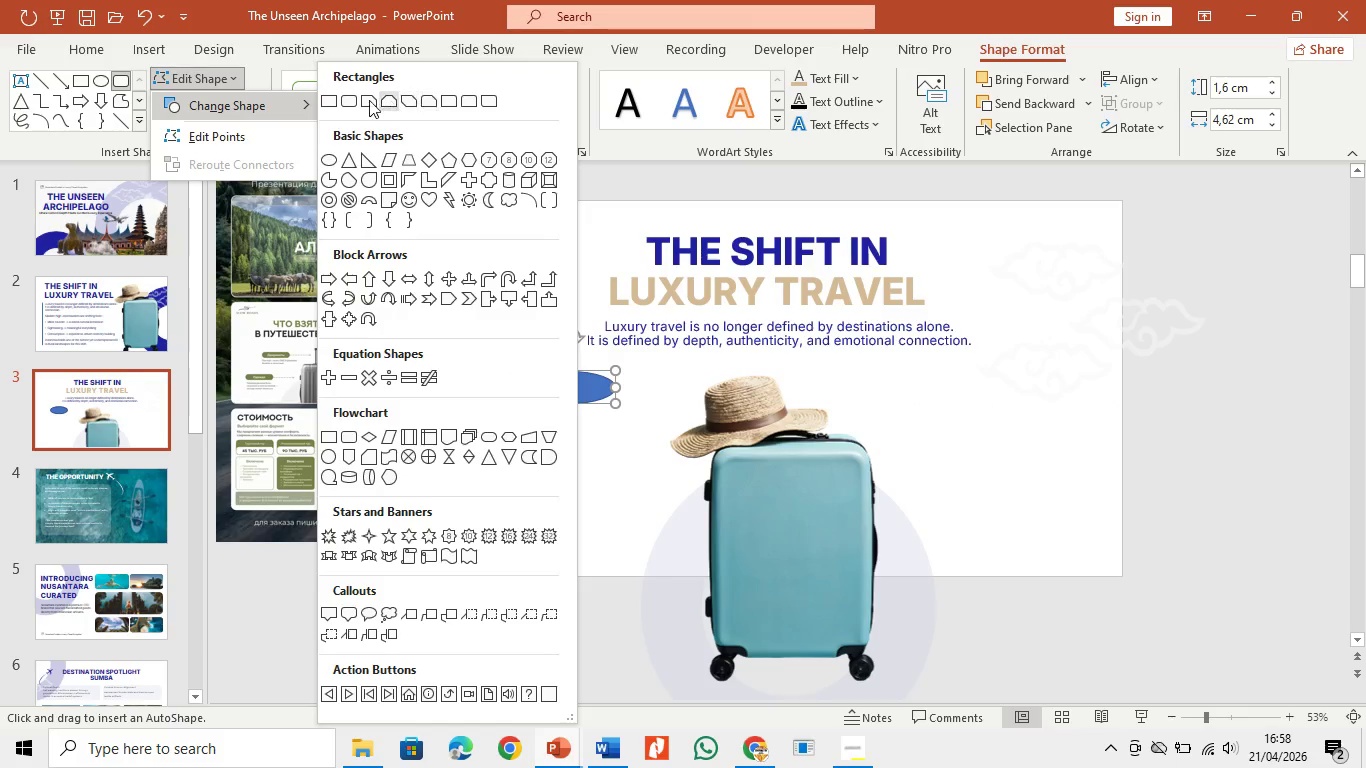 
left_click([349, 103])
 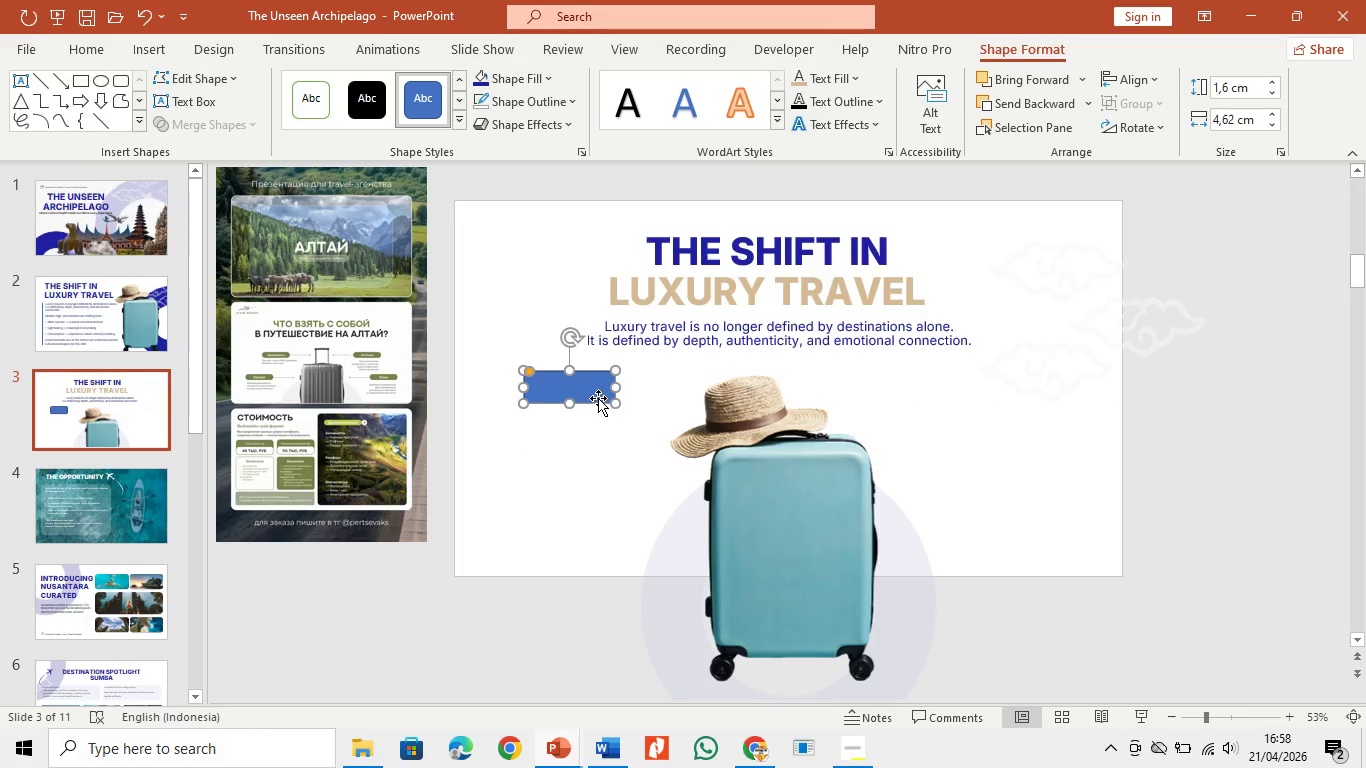 
left_click_drag(start_coordinate=[588, 386], to_coordinate=[594, 379])
 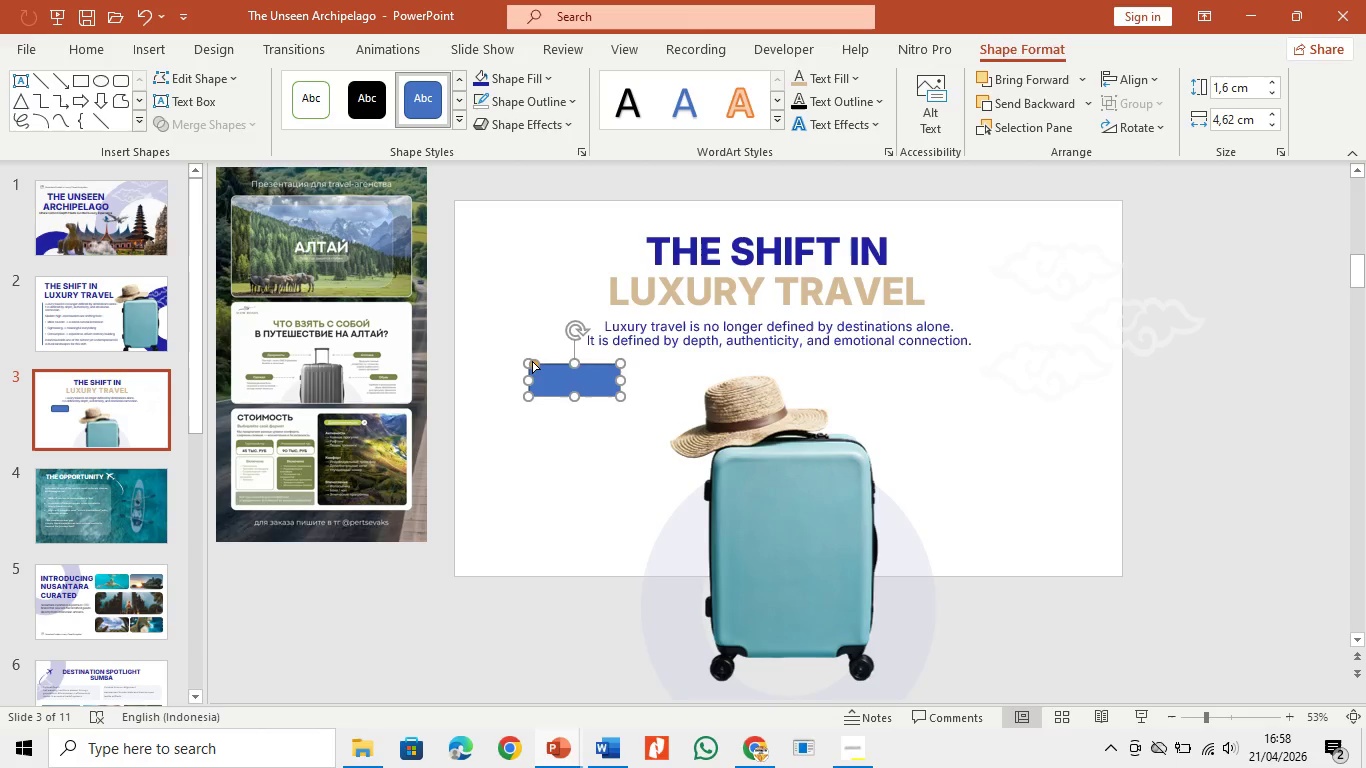 
left_click_drag(start_coordinate=[532, 361], to_coordinate=[554, 379])
 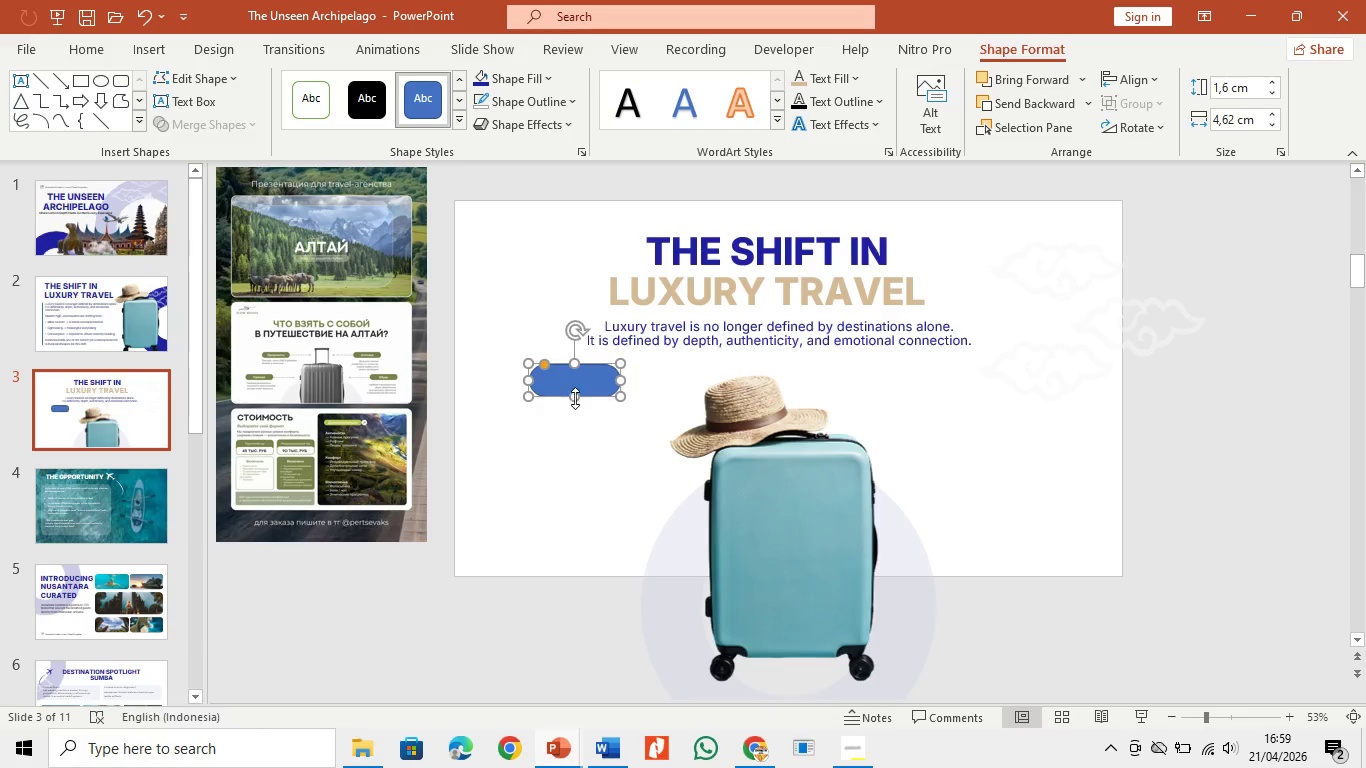 
left_click_drag(start_coordinate=[575, 398], to_coordinate=[577, 384])
 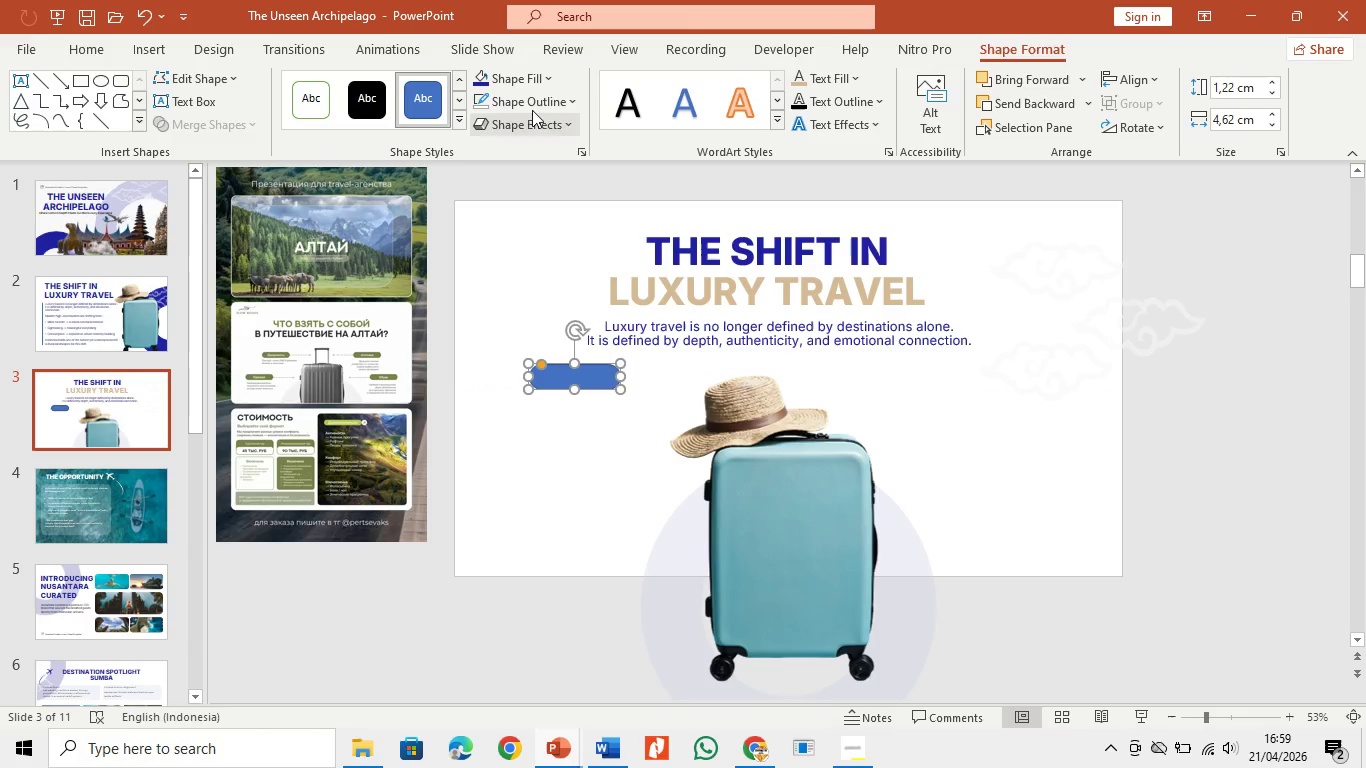 
left_click([527, 82])
 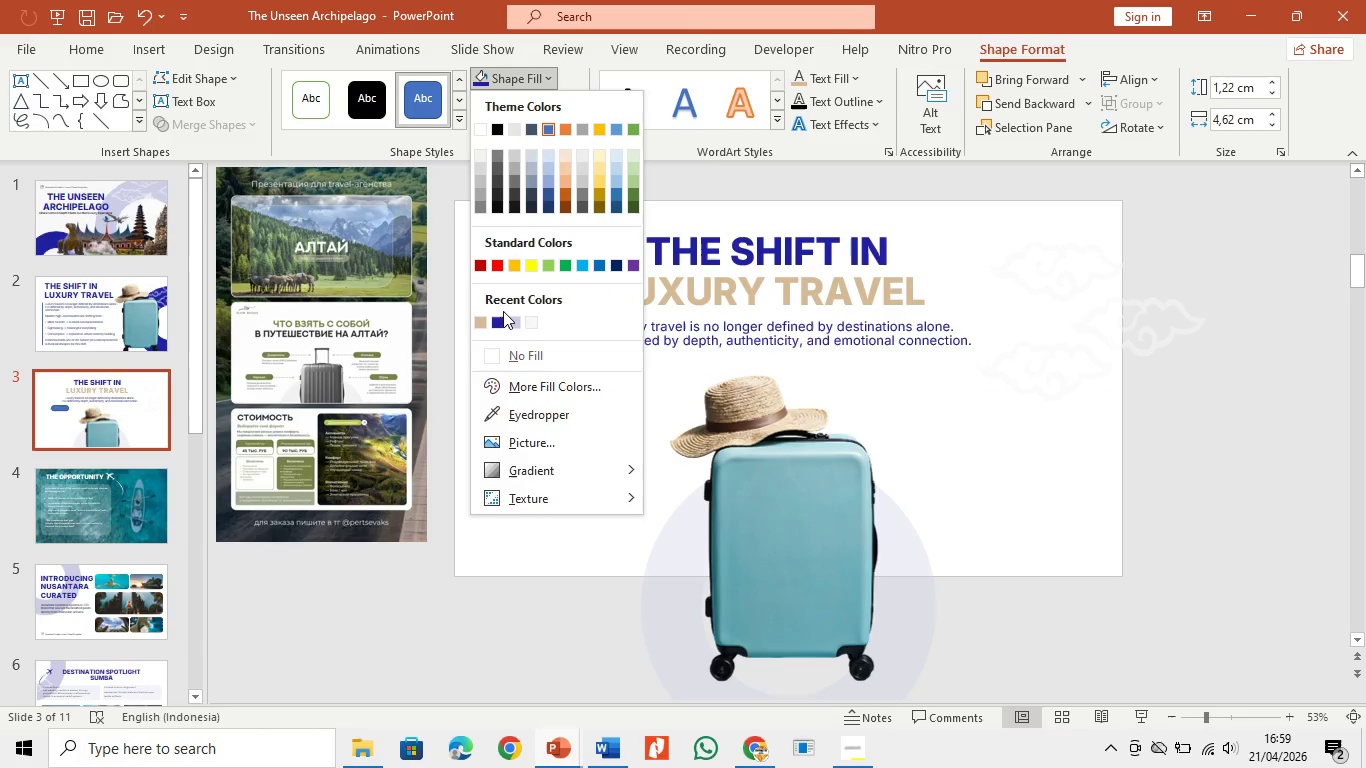 
left_click([497, 324])
 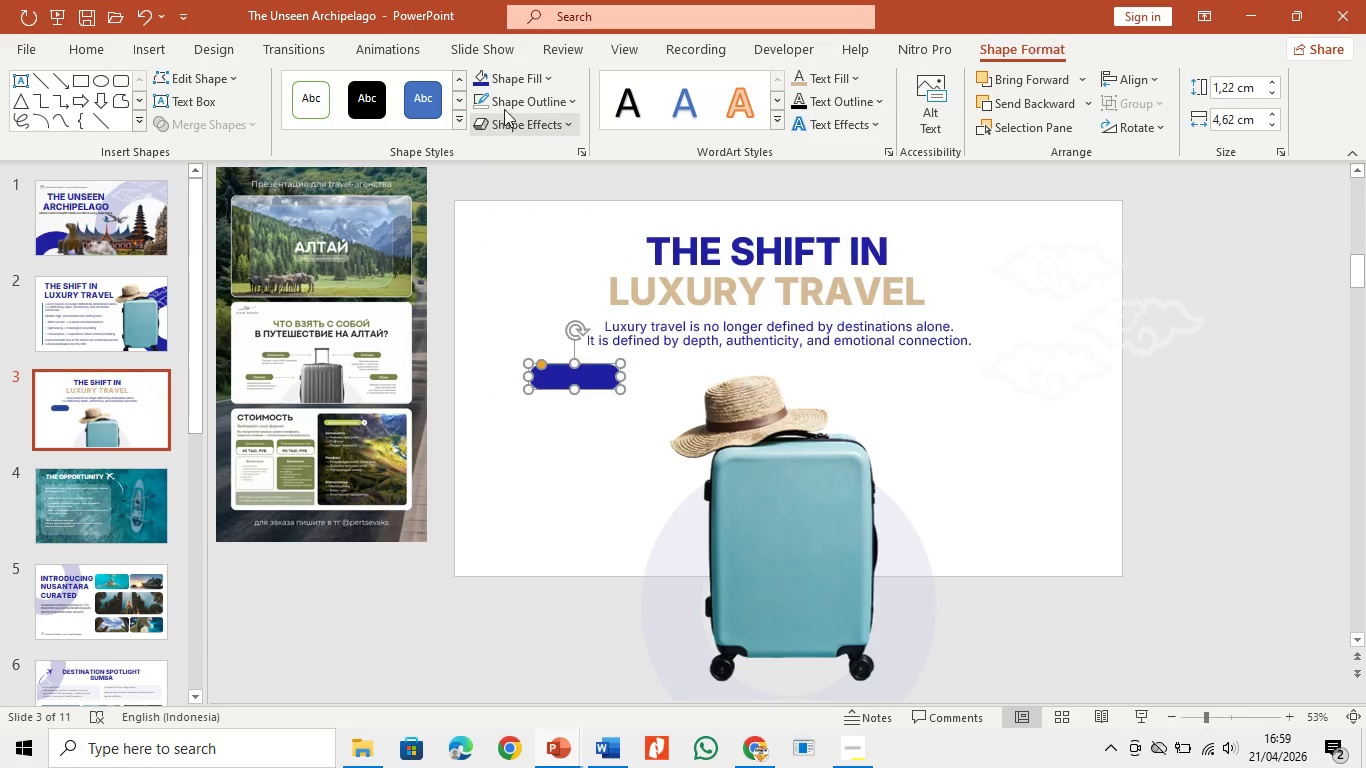 
left_click([508, 100])
 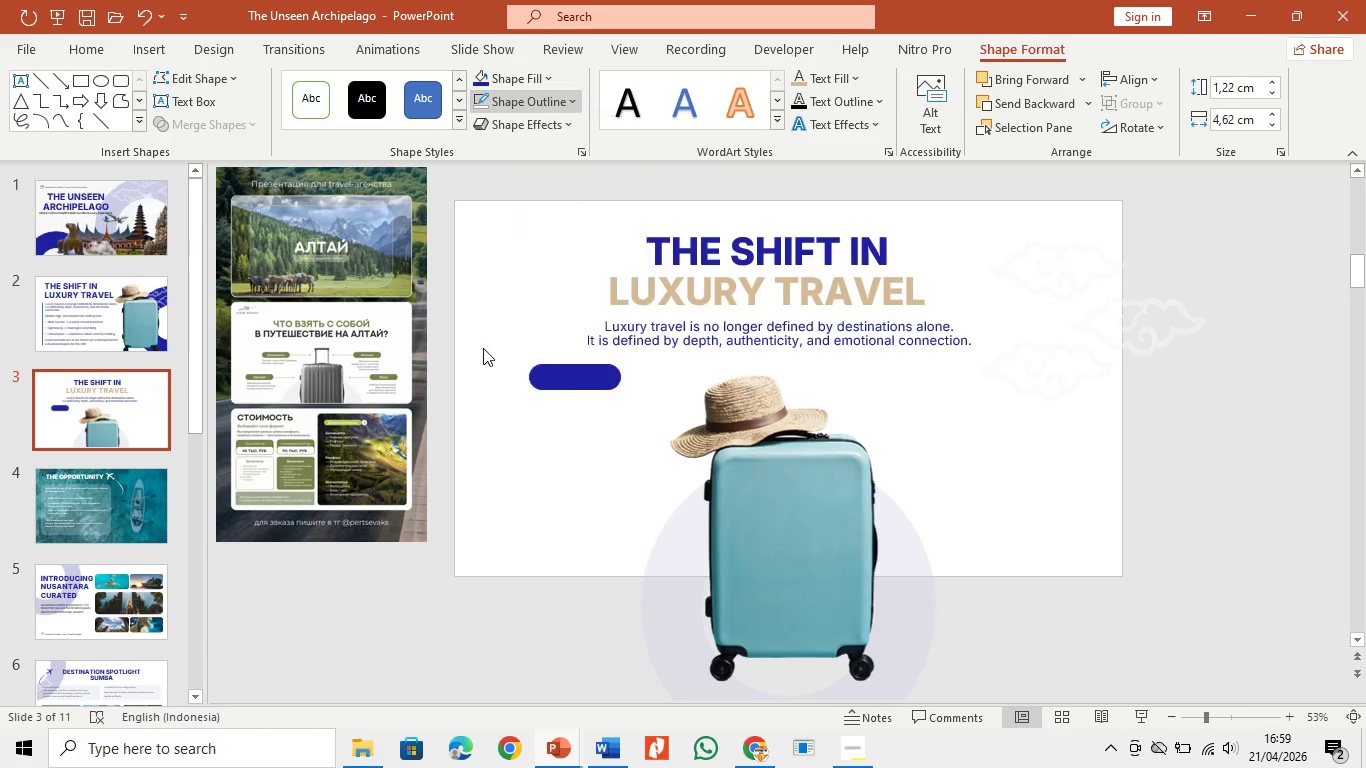 
double_click([533, 425])
 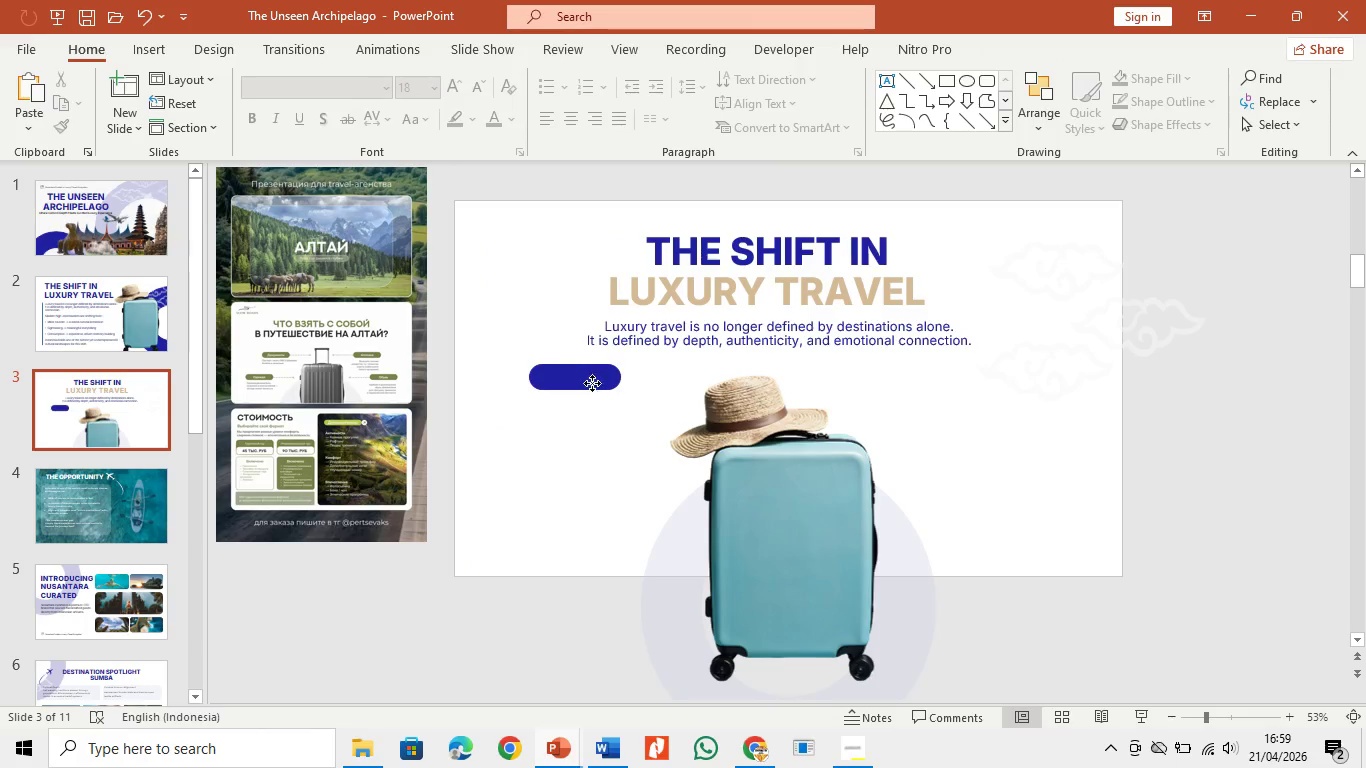 
left_click_drag(start_coordinate=[592, 383], to_coordinate=[609, 391])
 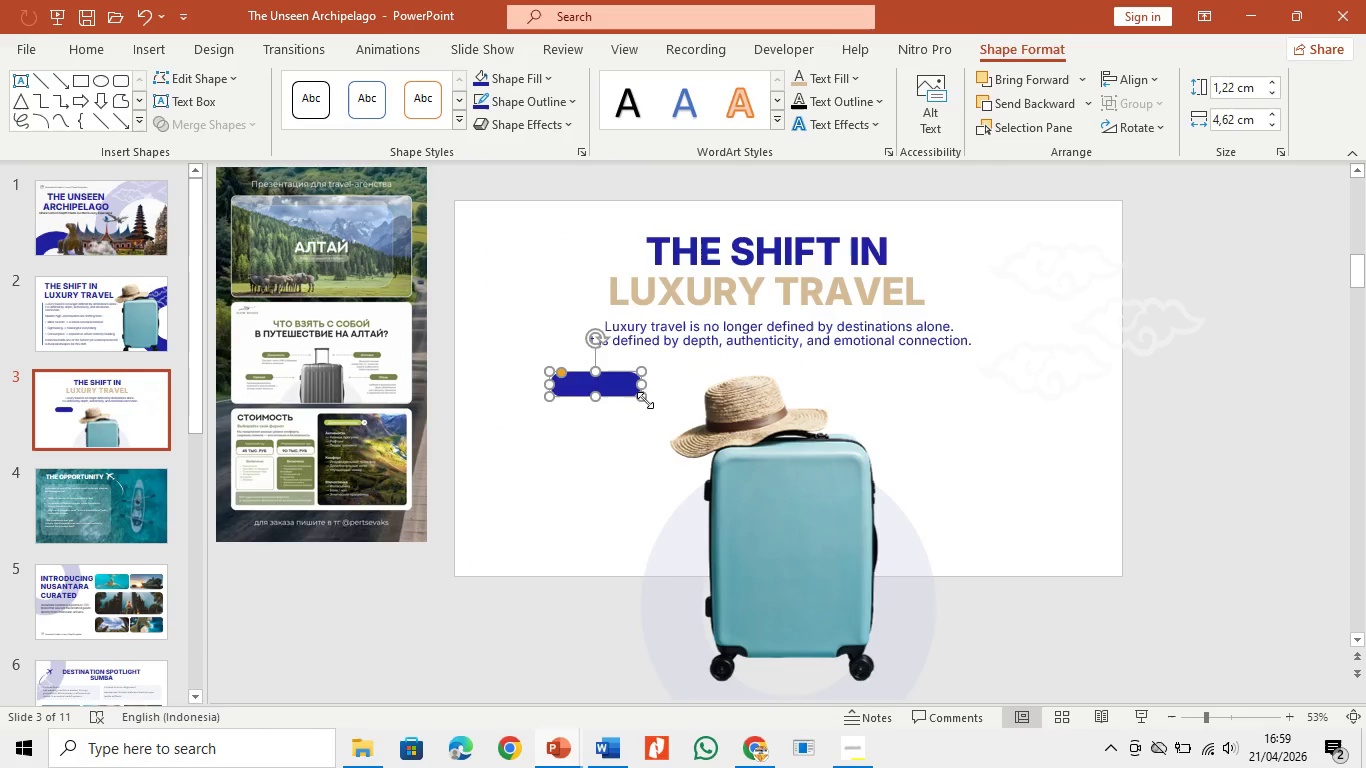 
left_click_drag(start_coordinate=[645, 400], to_coordinate=[630, 392])
 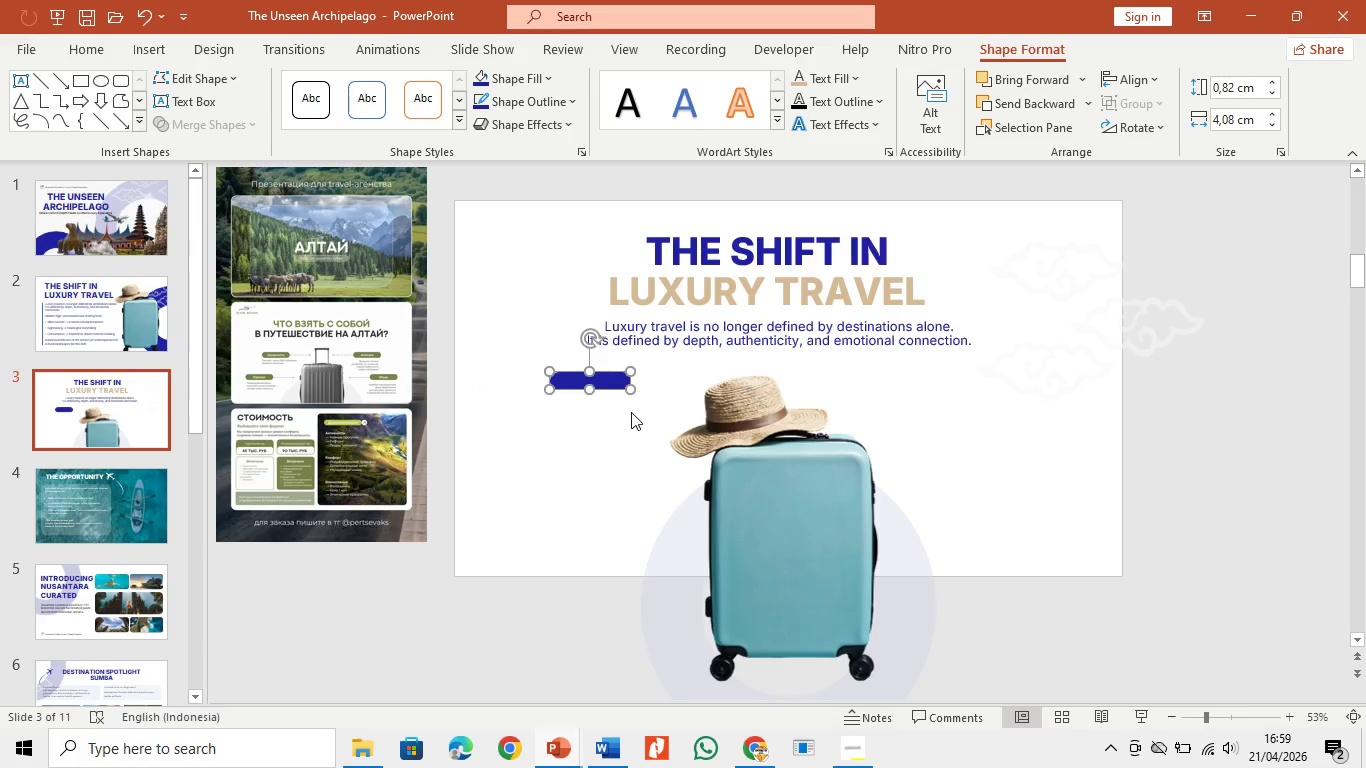 
left_click([631, 412])
 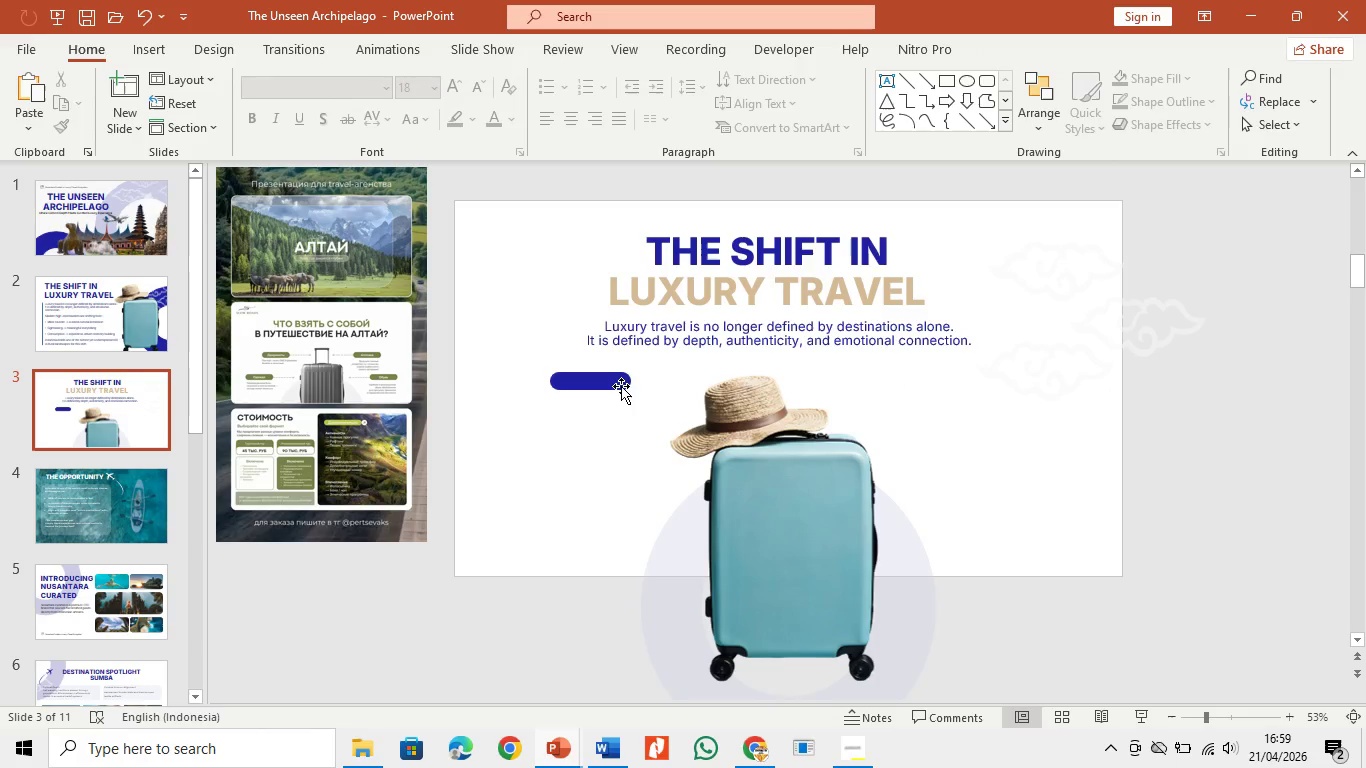 
left_click([621, 386])
 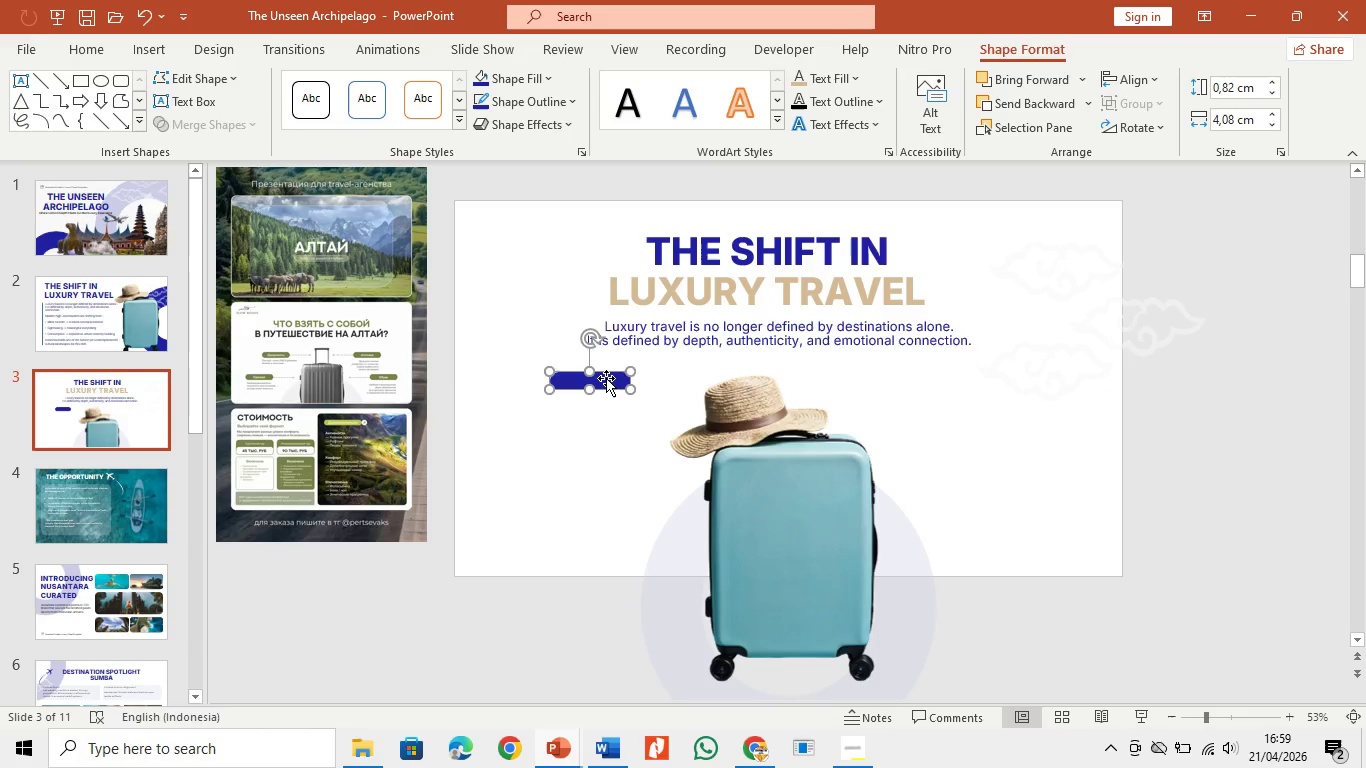 
left_click([615, 431])
 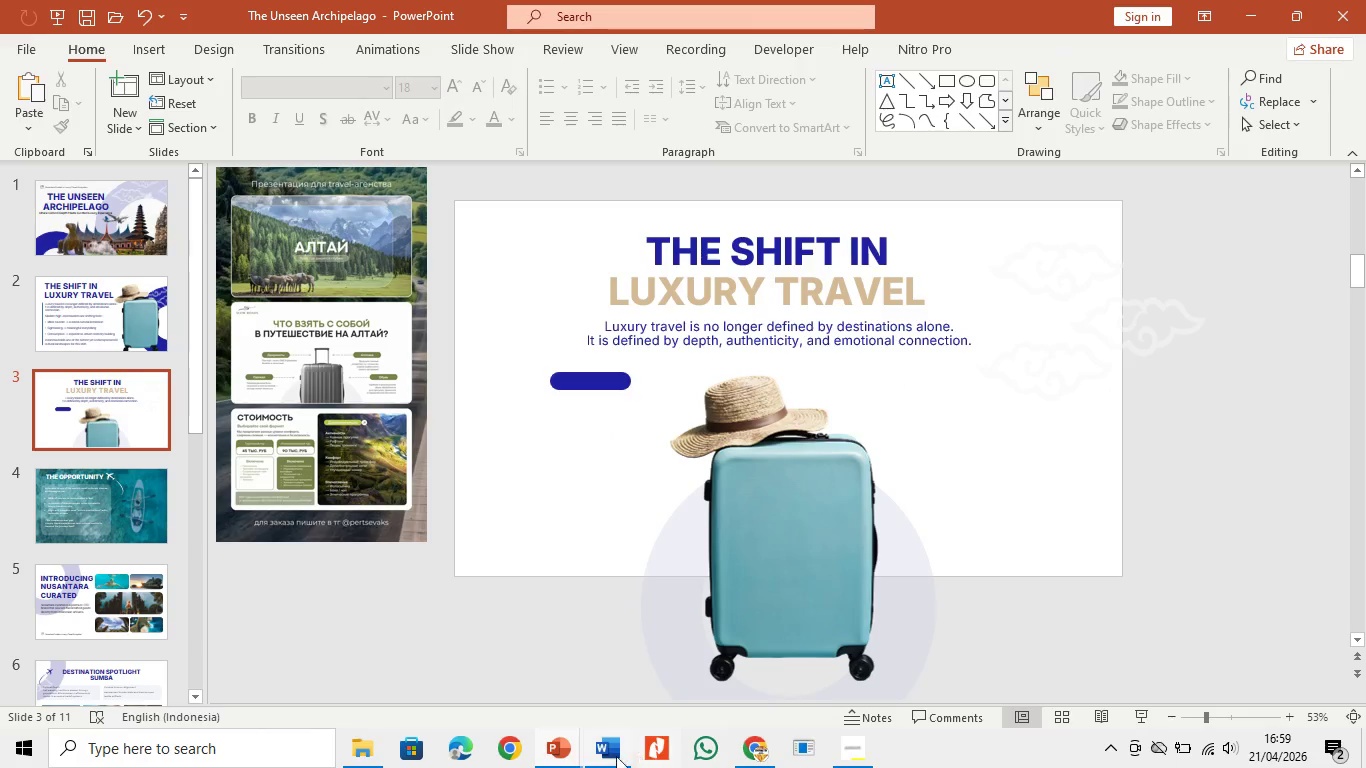 
left_click([606, 753])
 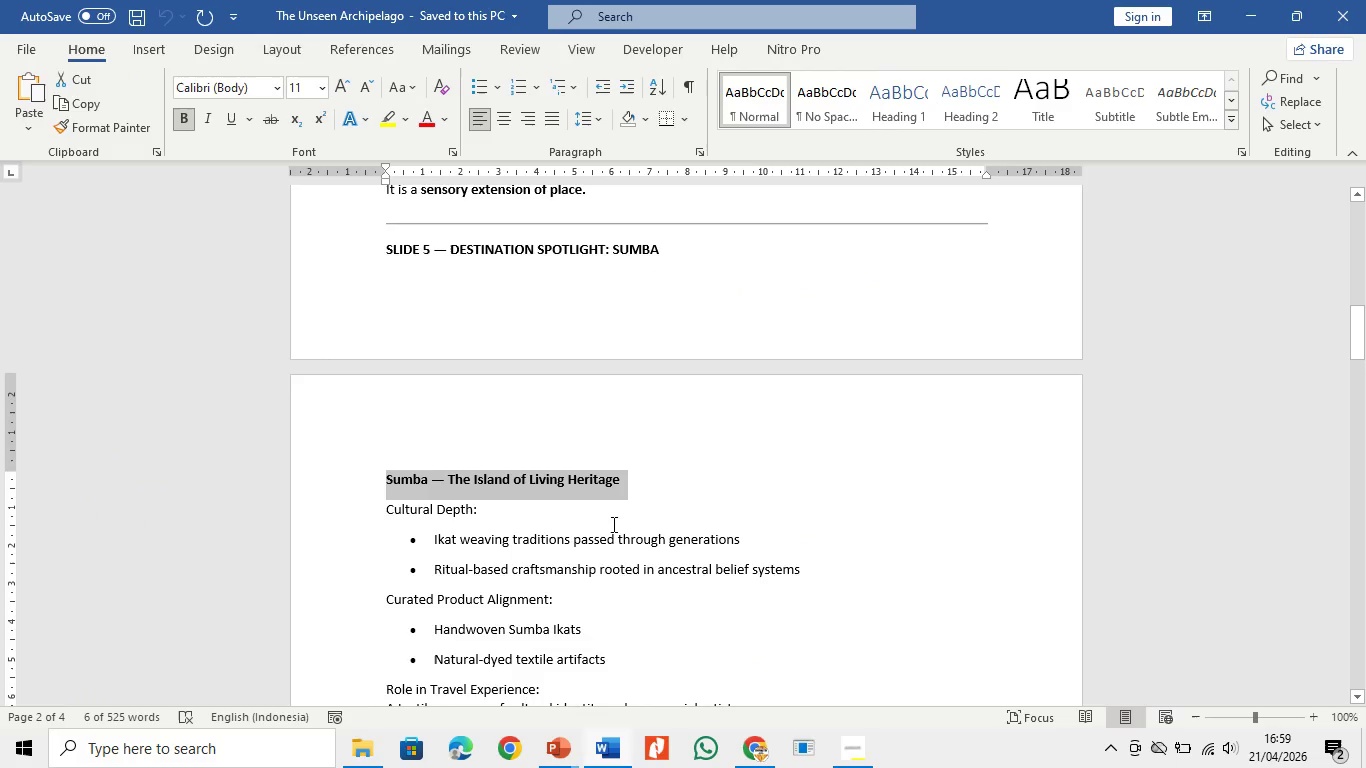 
scroll: coordinate [612, 524], scroll_direction: up, amount: 7.0
 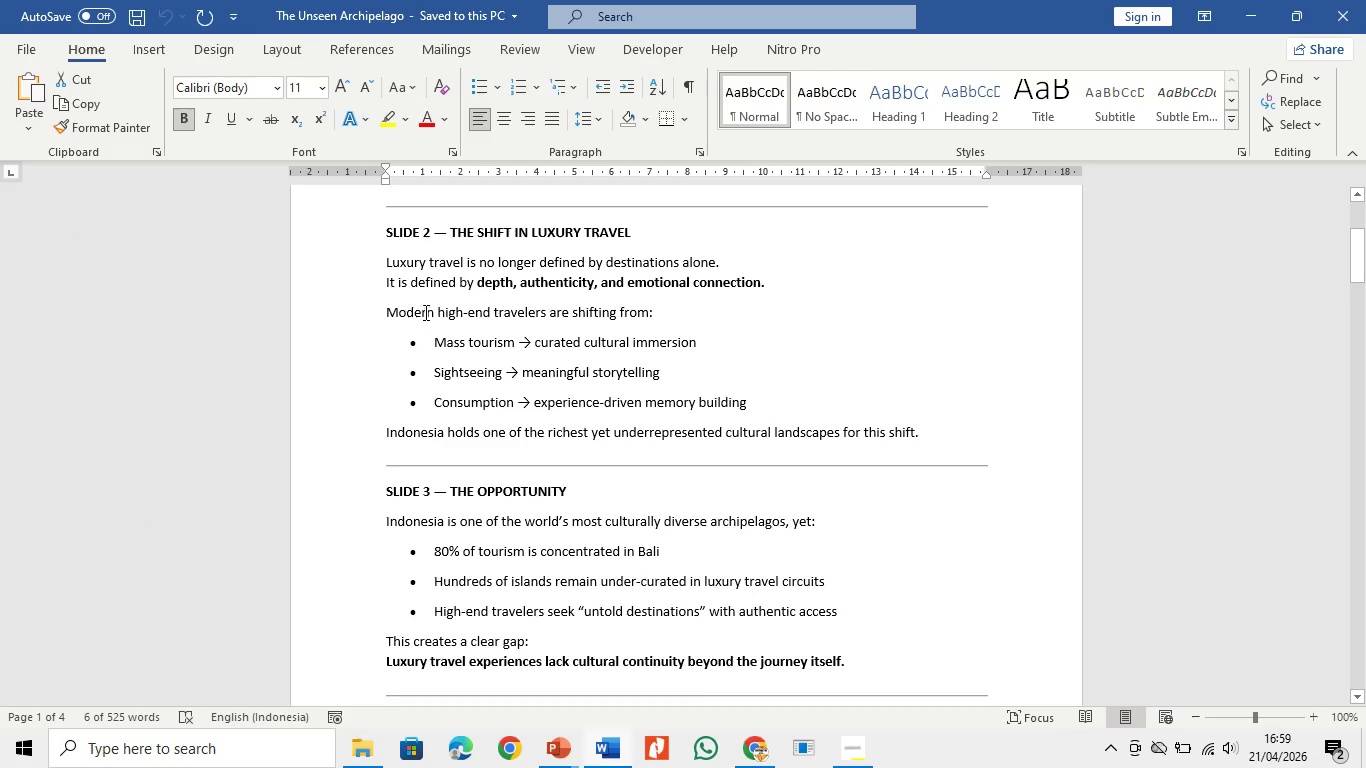 
left_click_drag(start_coordinate=[431, 341], to_coordinate=[511, 342])
 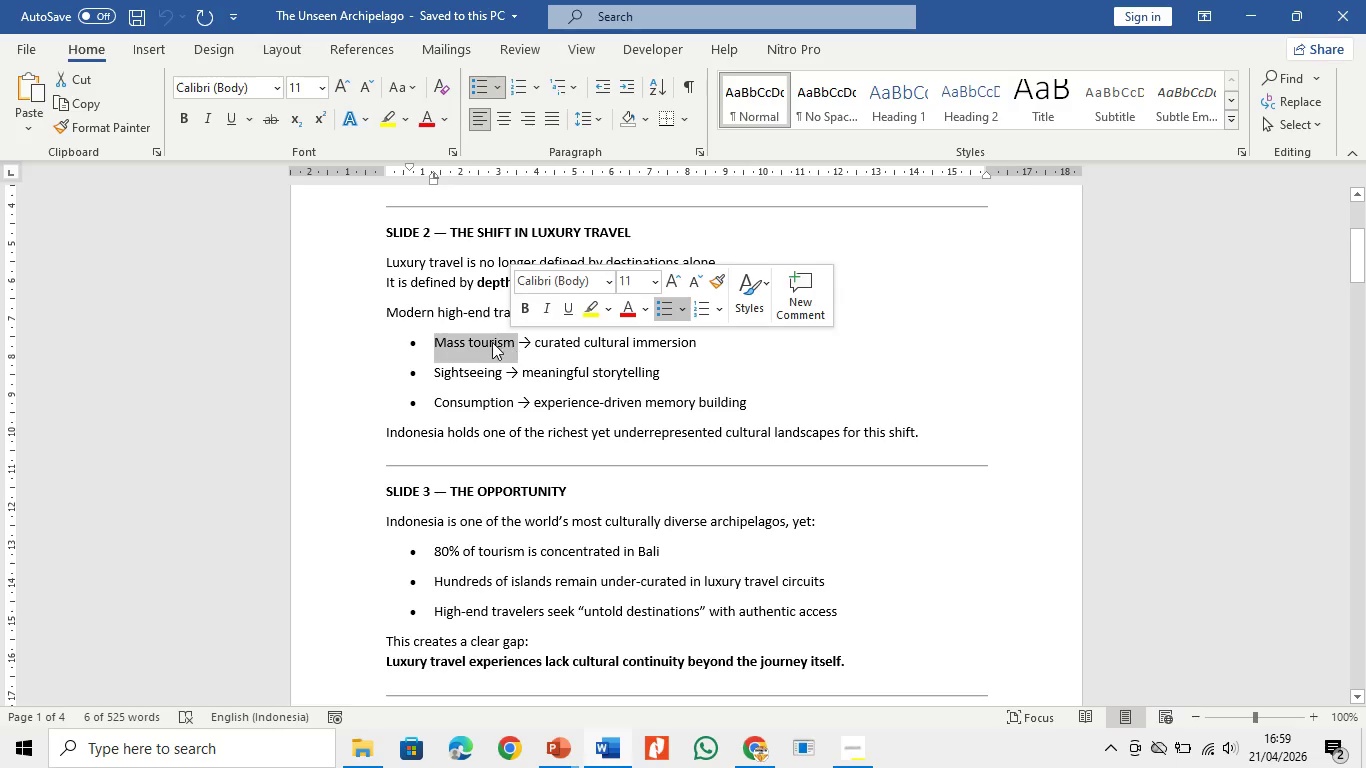 
left_click([492, 342])
 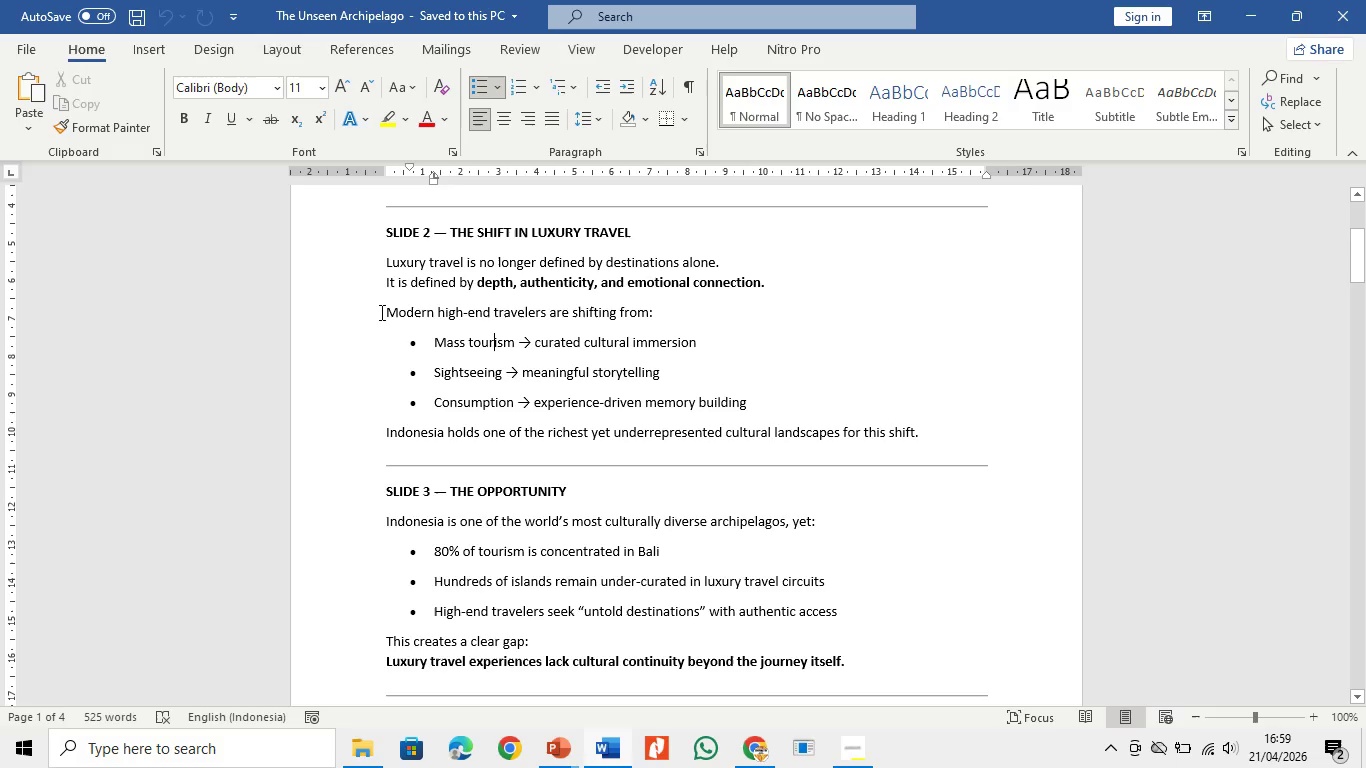 
left_click_drag(start_coordinate=[378, 311], to_coordinate=[943, 428])
 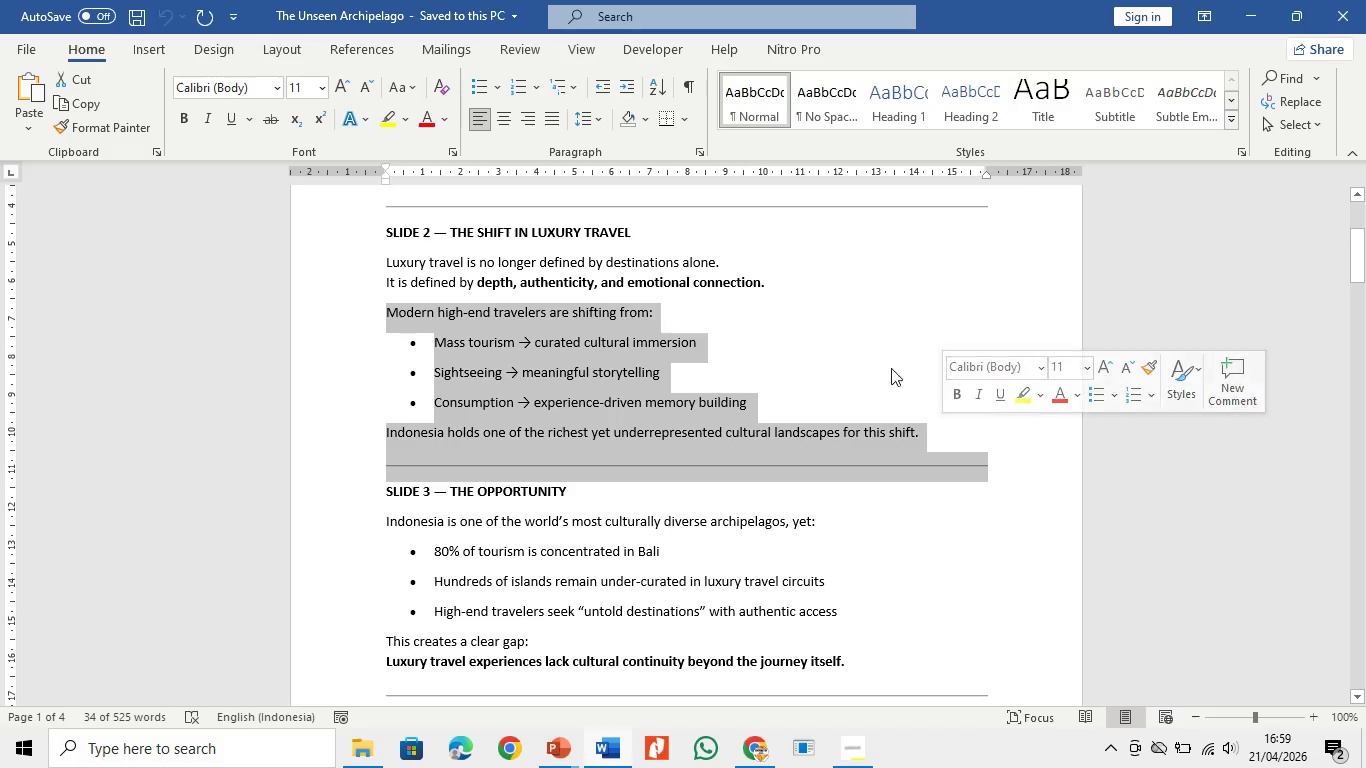 
left_click([802, 324])
 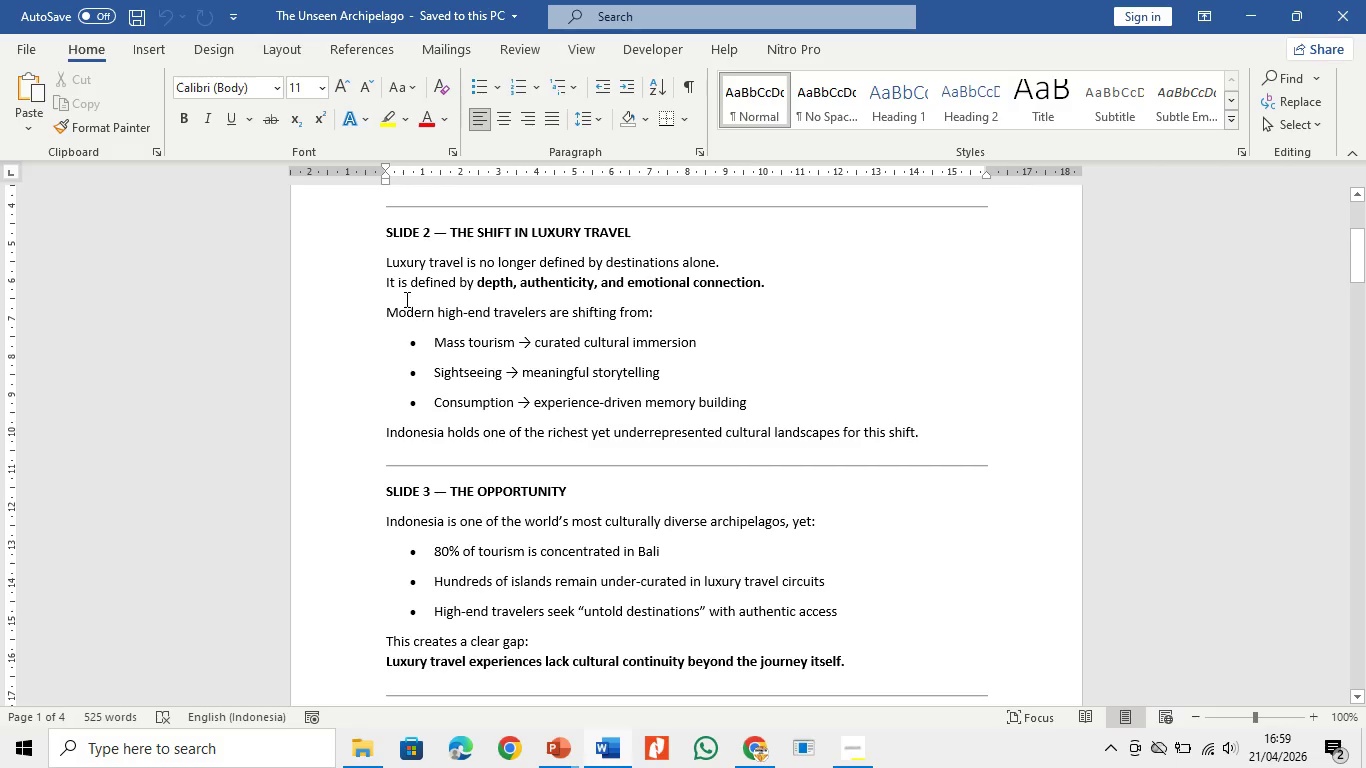 
scroll: coordinate [600, 494], scroll_direction: down, amount: 2.0
 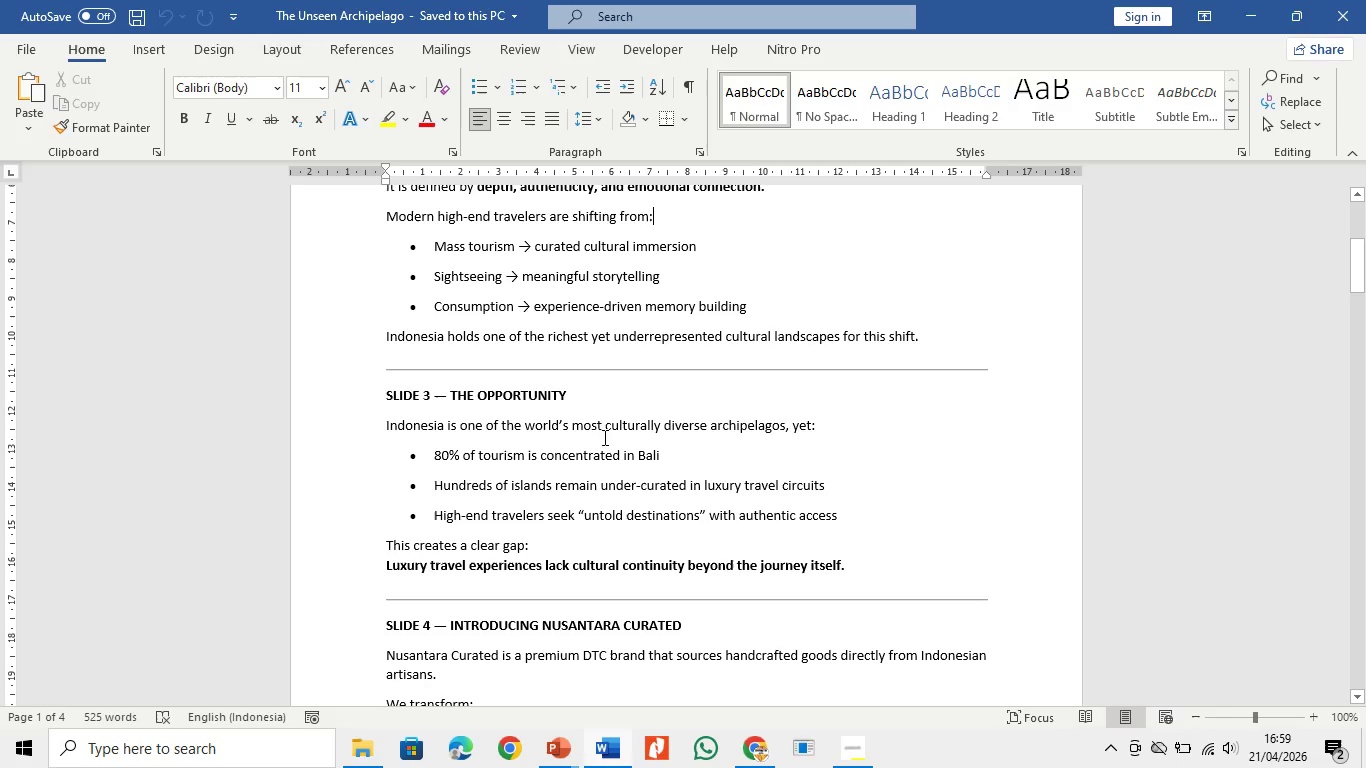 
scroll: coordinate [590, 413], scroll_direction: up, amount: 2.0
 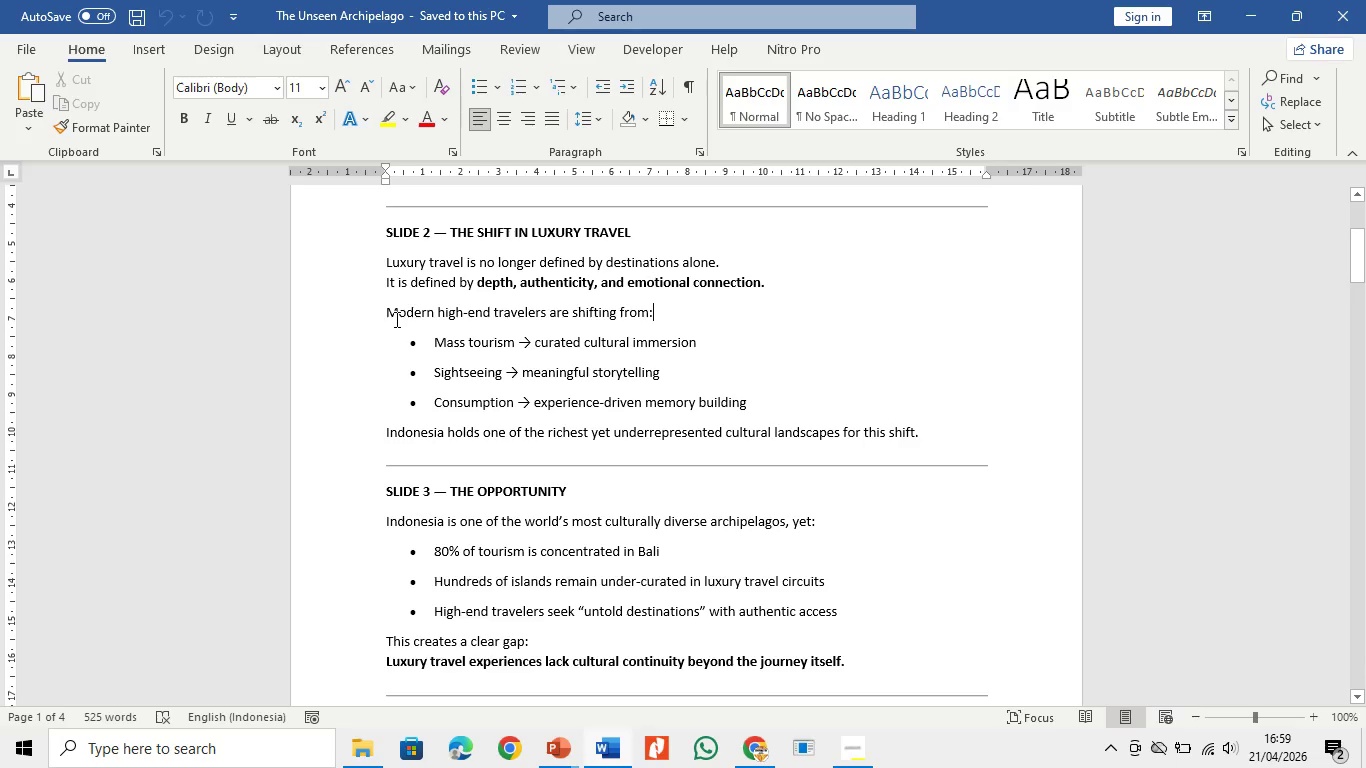 
left_click([860, 755])